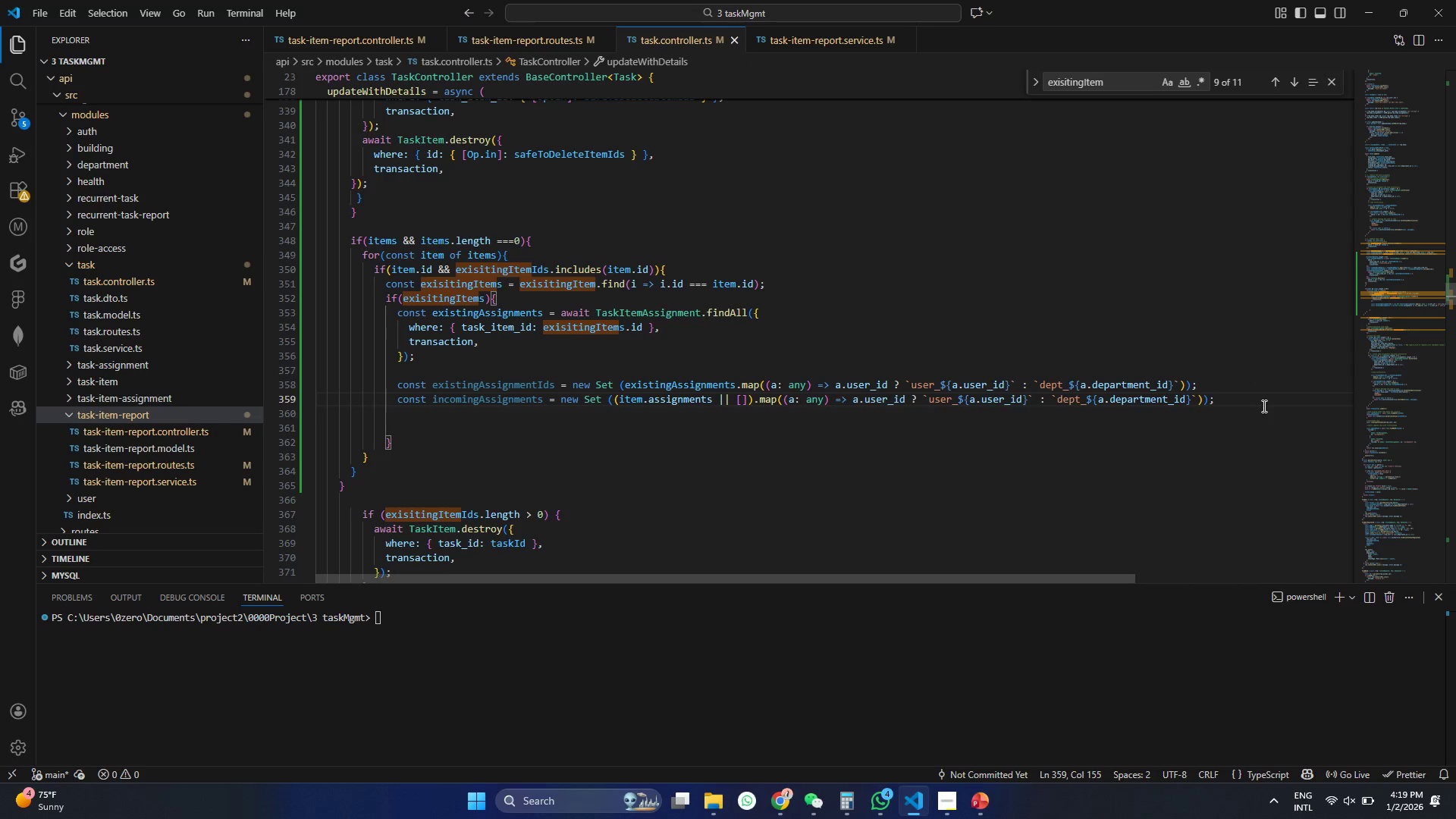 
key(Enter)
 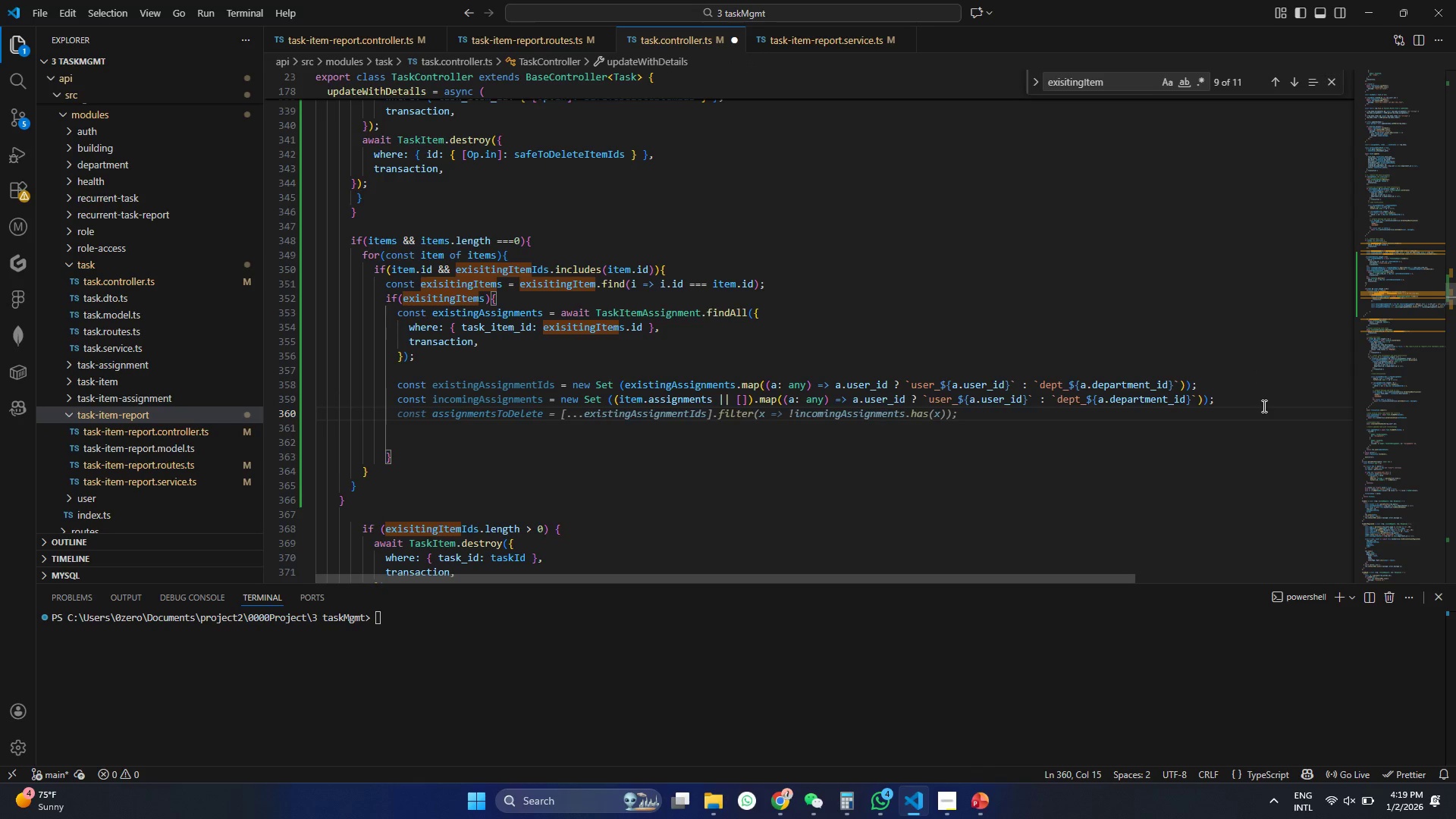 
type(const assignmentsChanged)
 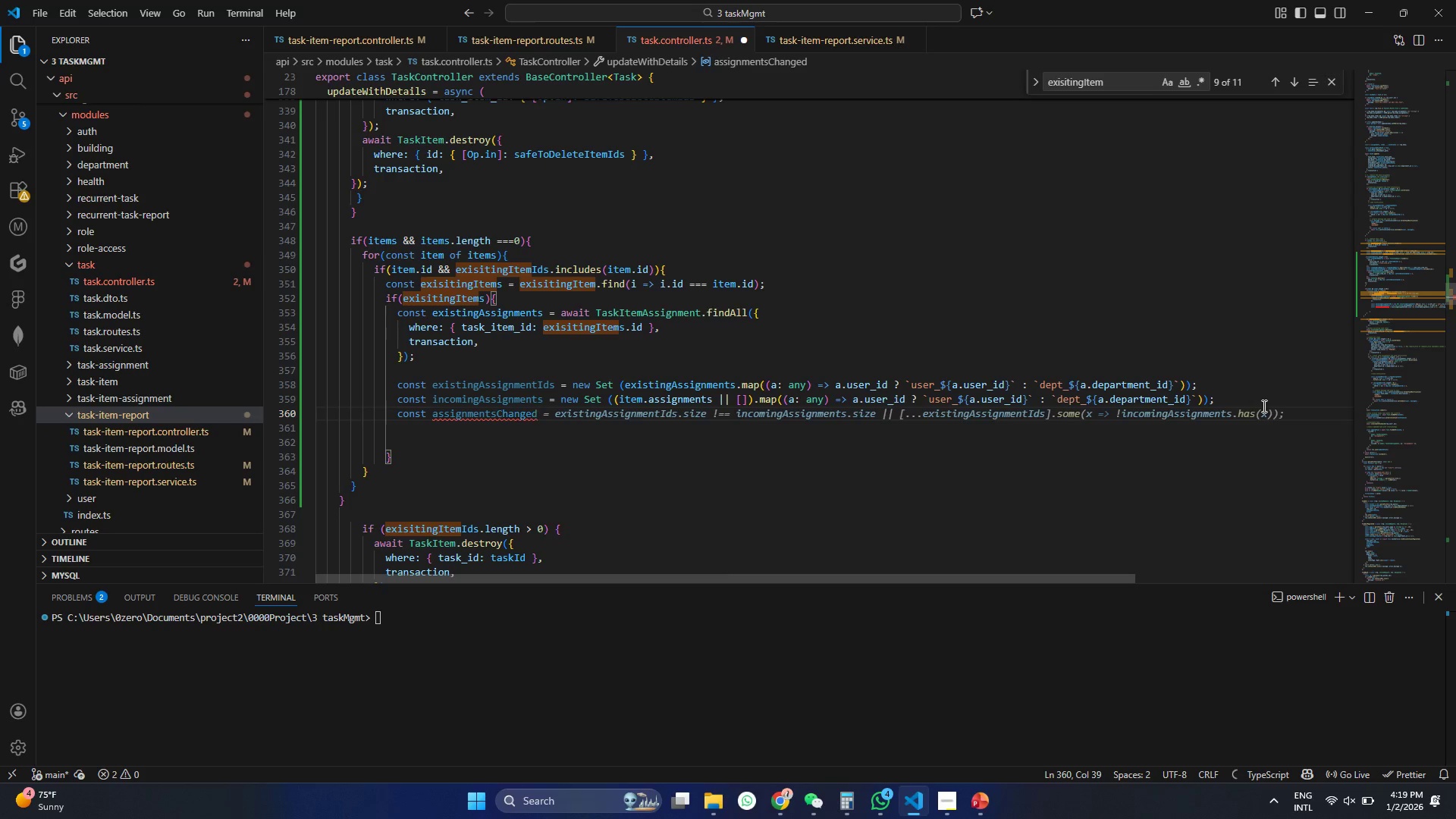 
wait(5.74)
 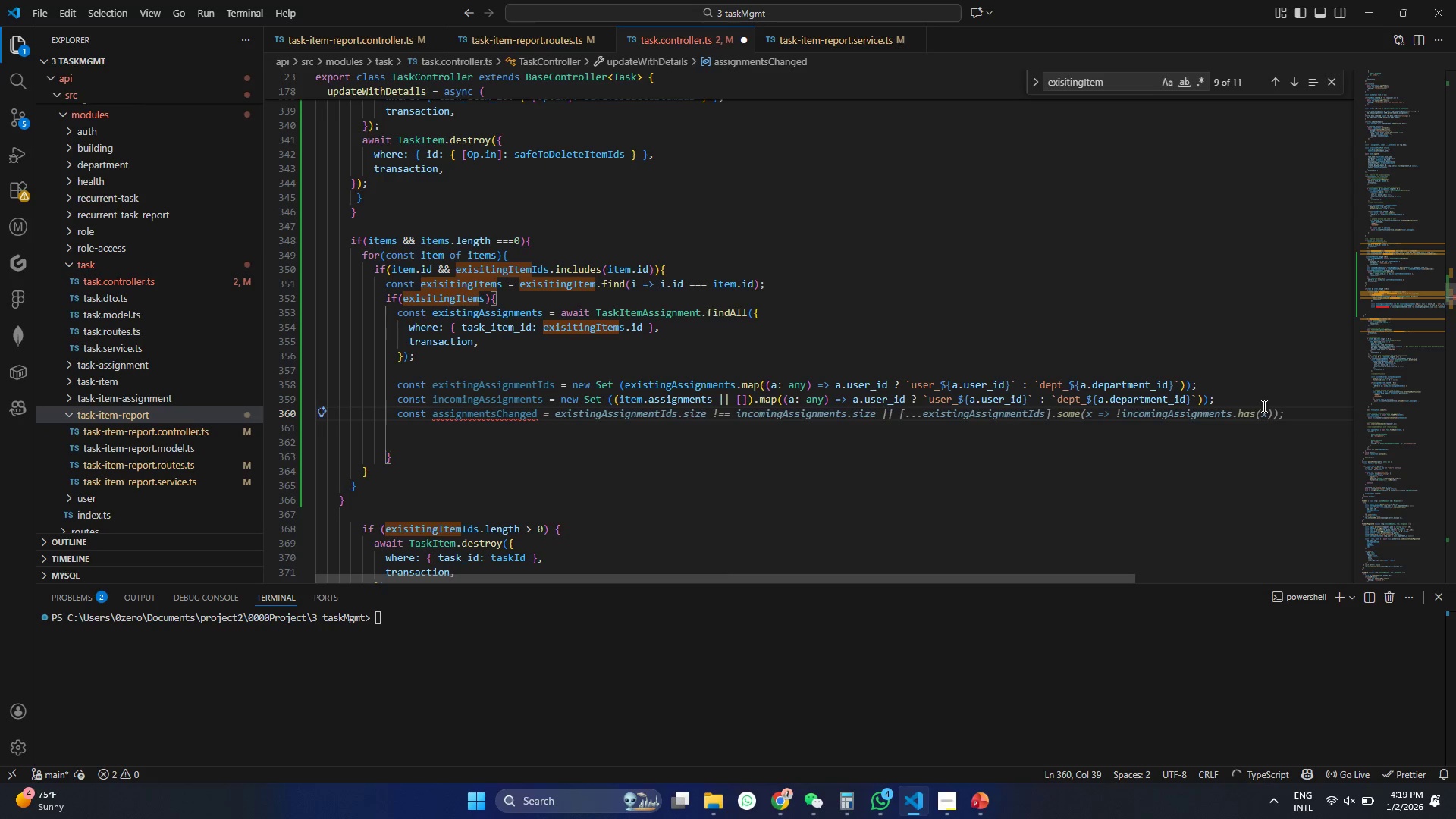 
key(Tab)
 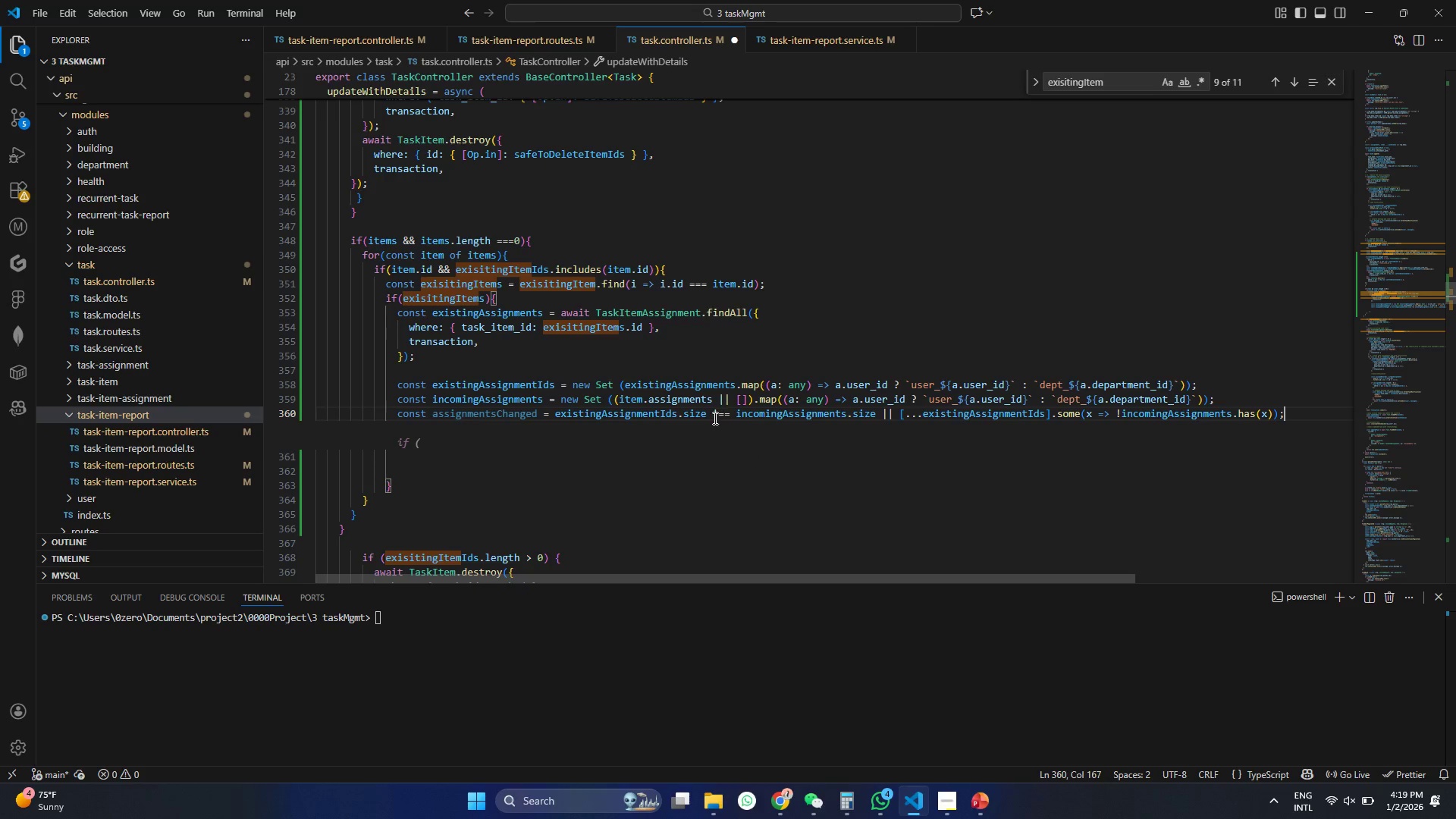 
wait(10.22)
 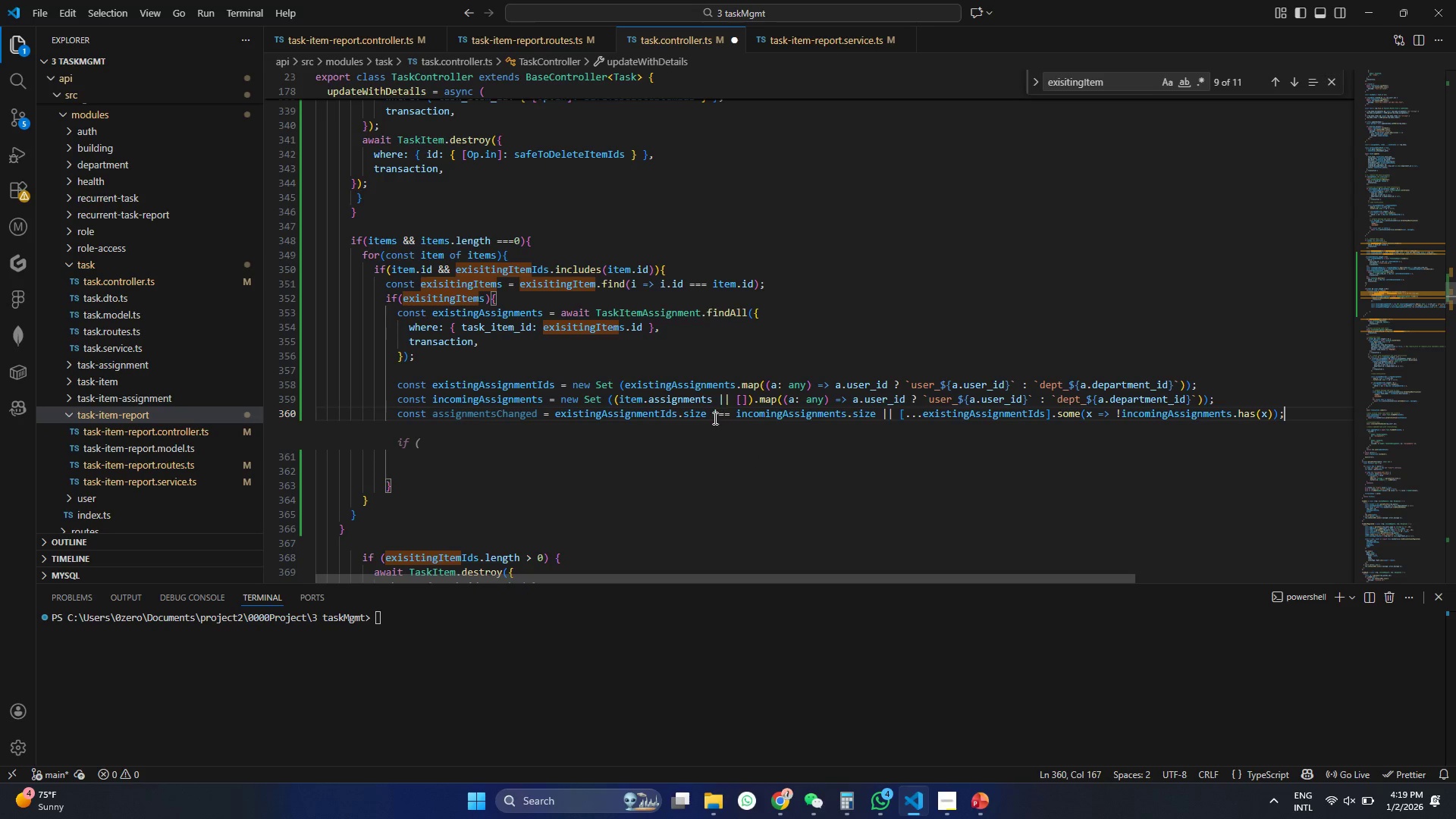 
left_click([999, 417])
 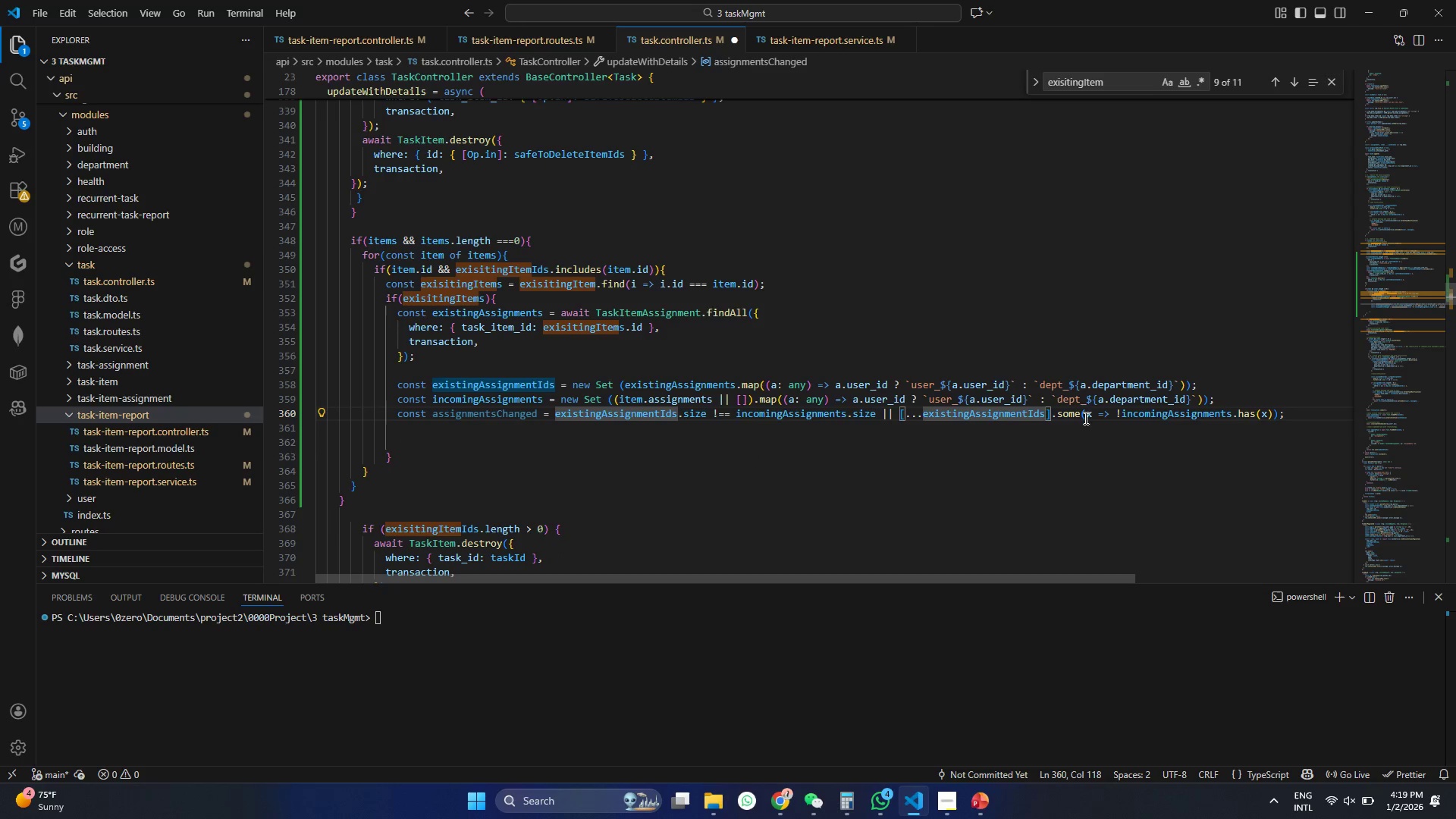 
mouse_move([1112, 413])
 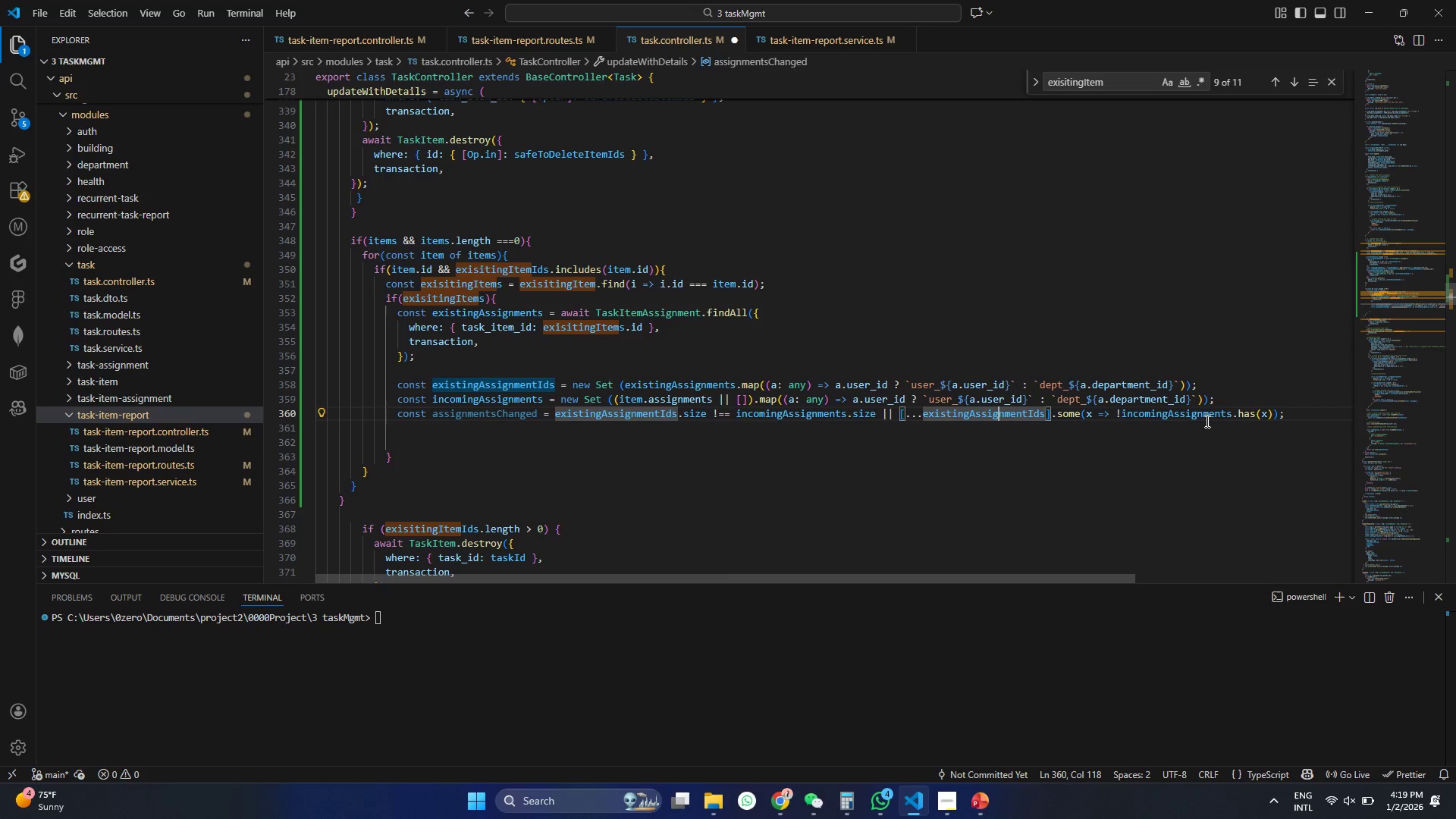 
wait(13.23)
 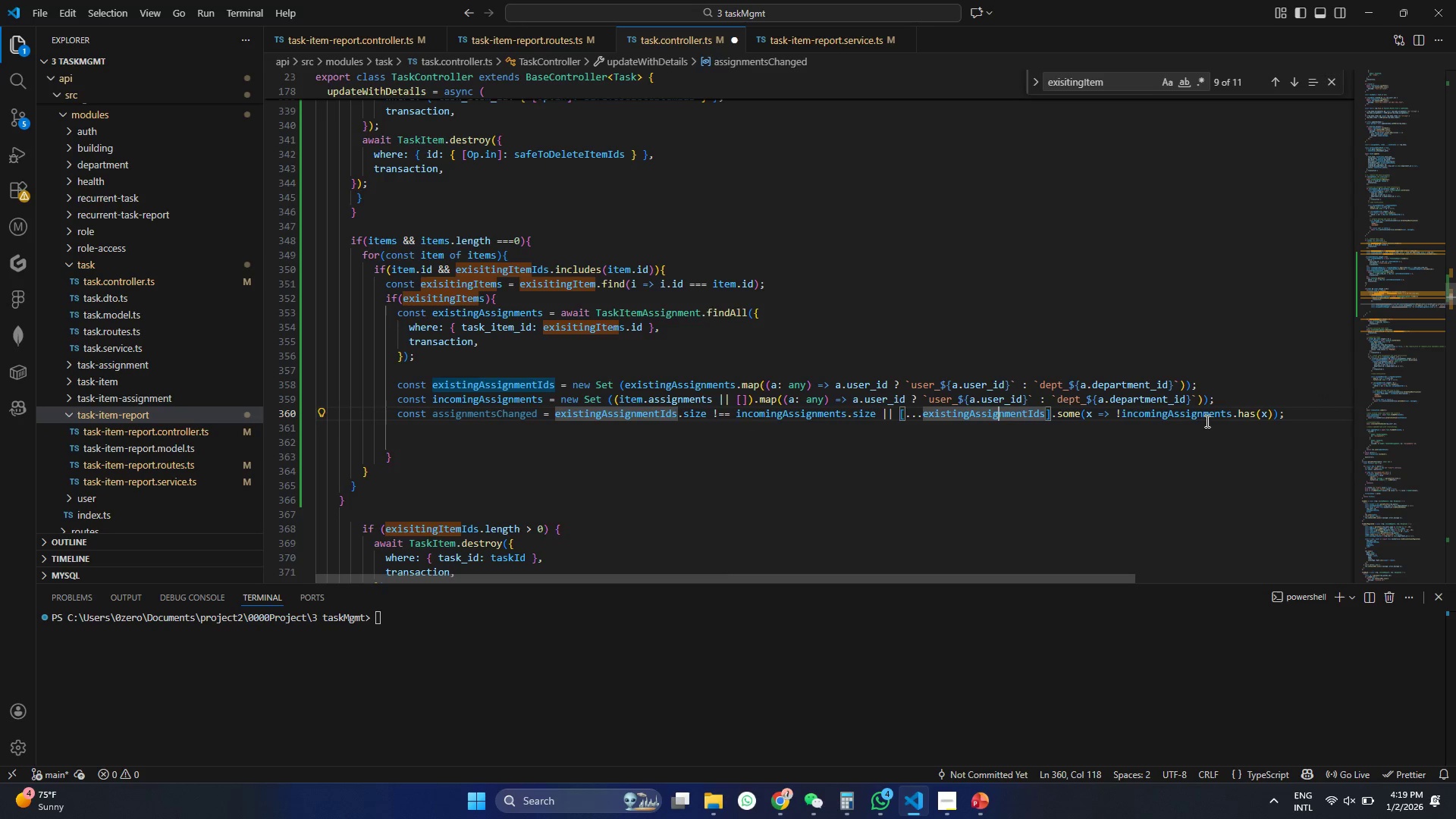 
left_click([1285, 410])
 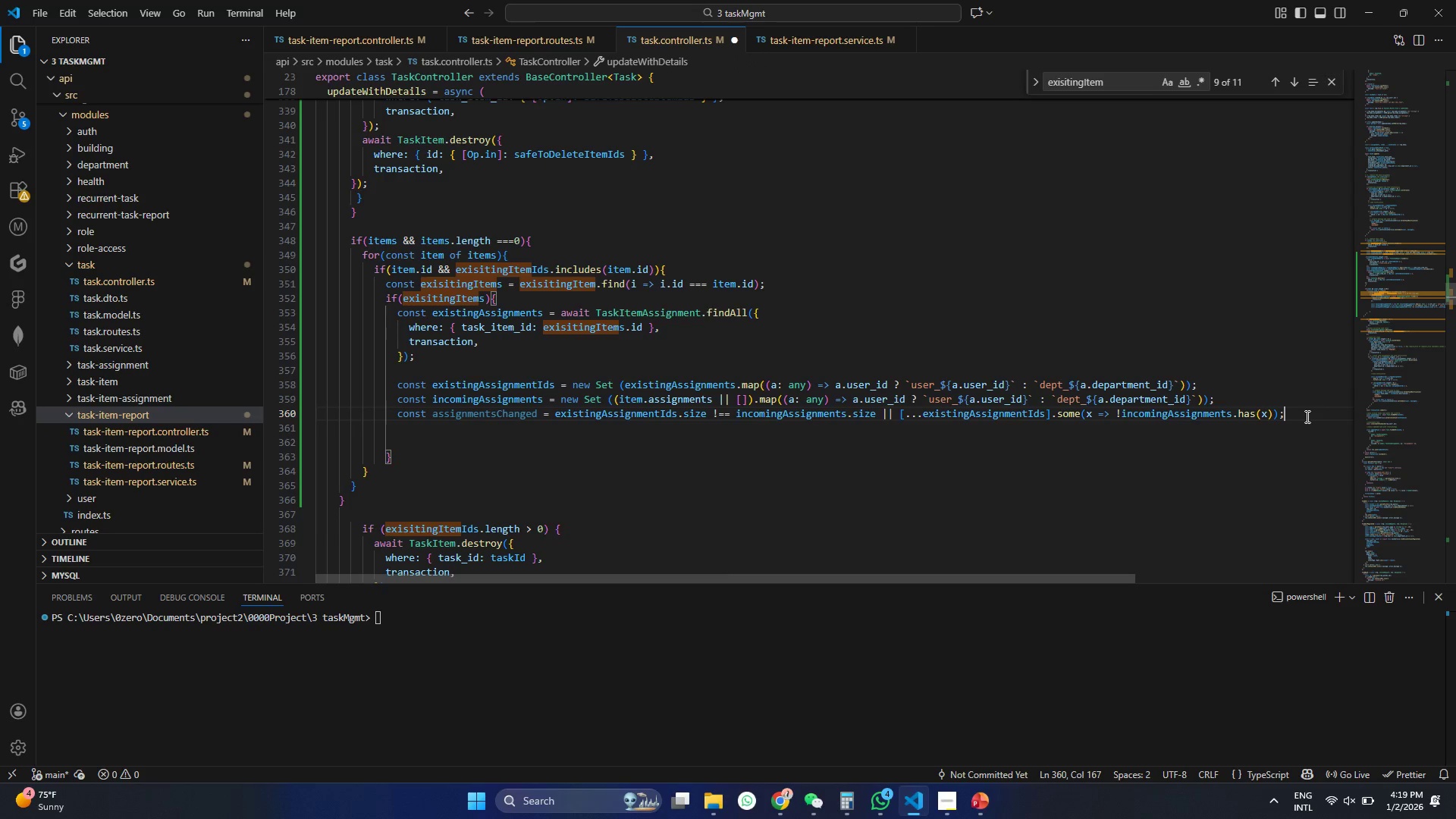 
key(ArrowLeft)
 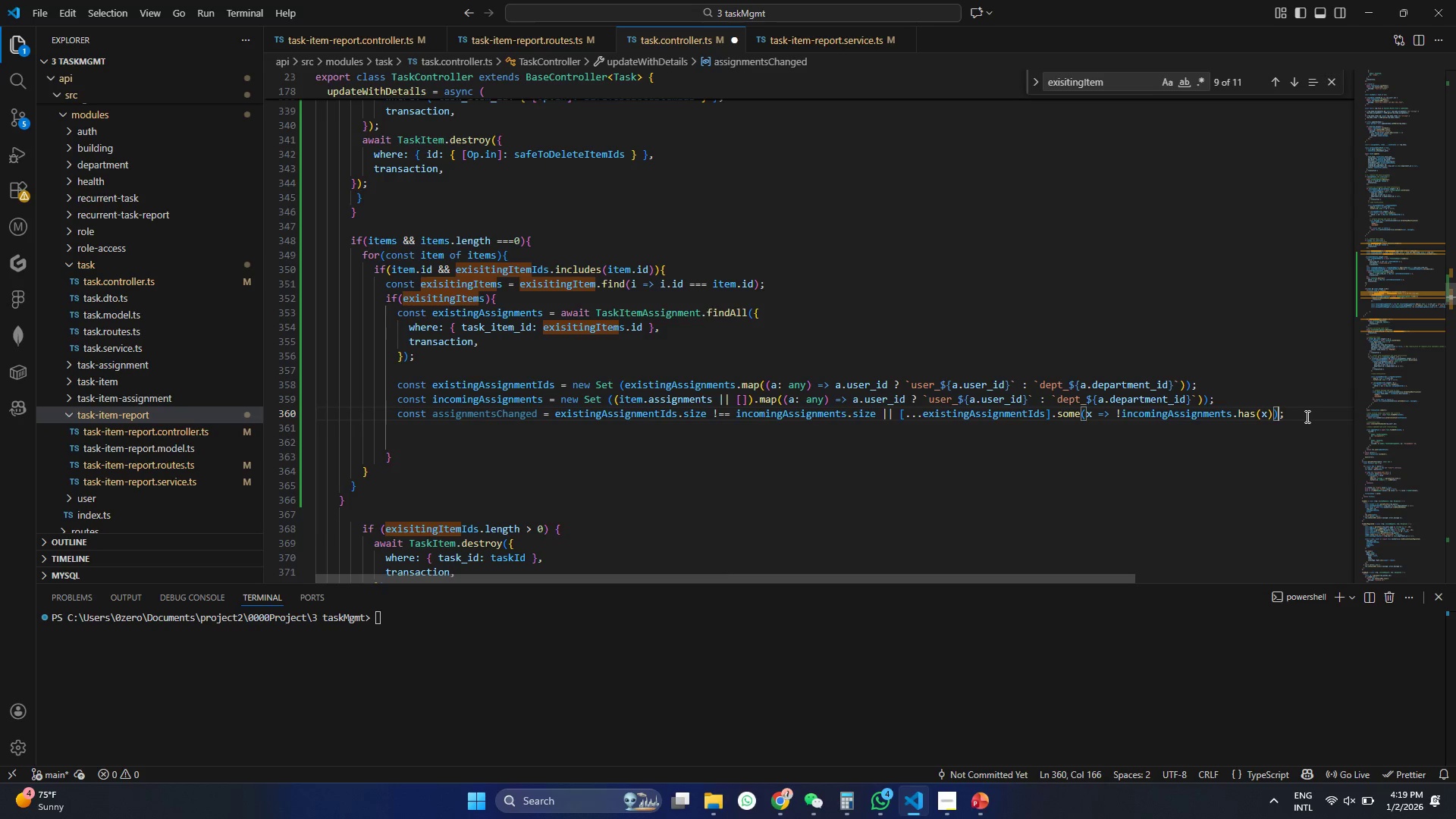 
key(Space)
 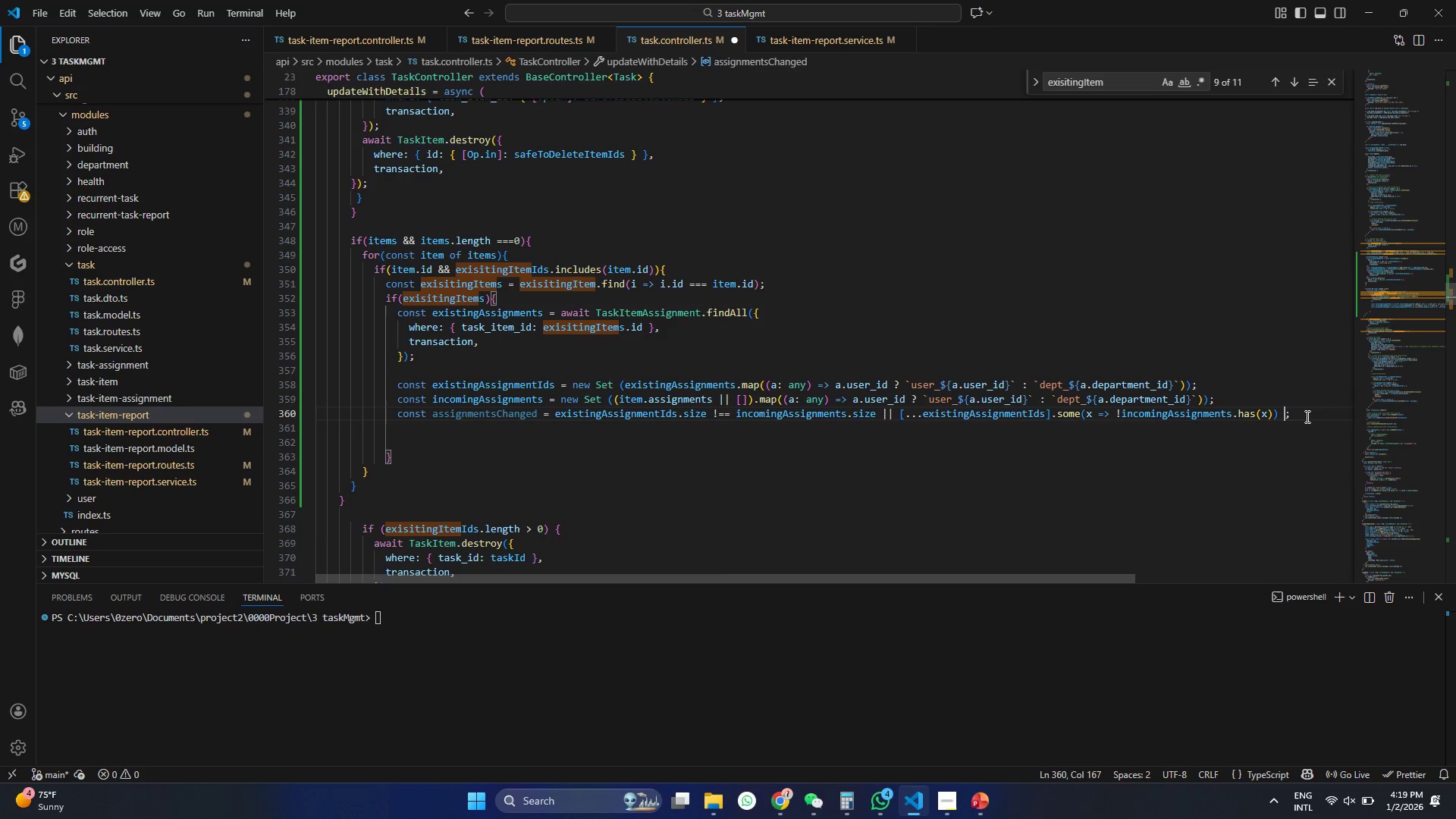 
key(Shift+Backslash)
 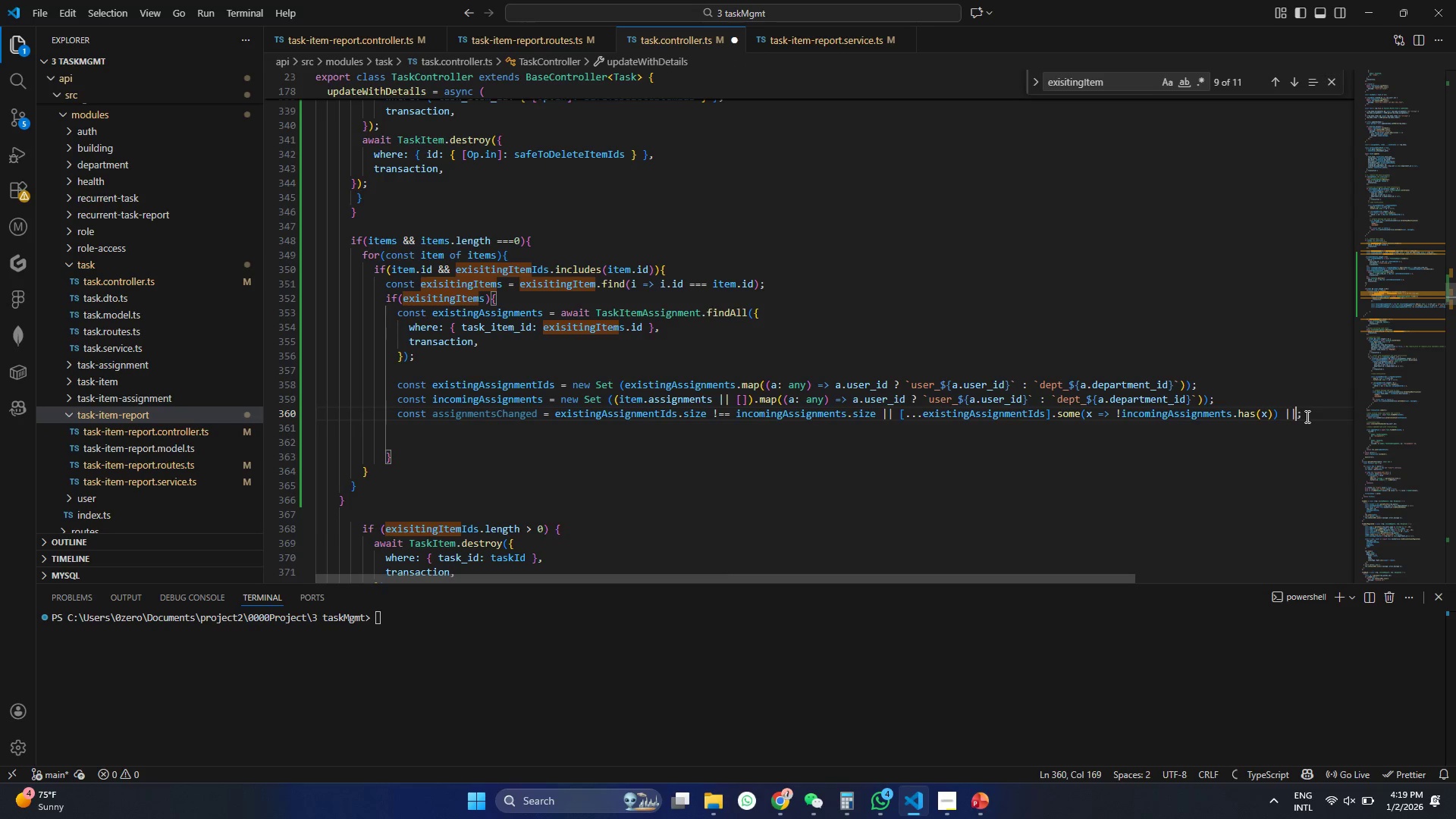 
key(Shift+Backslash)
 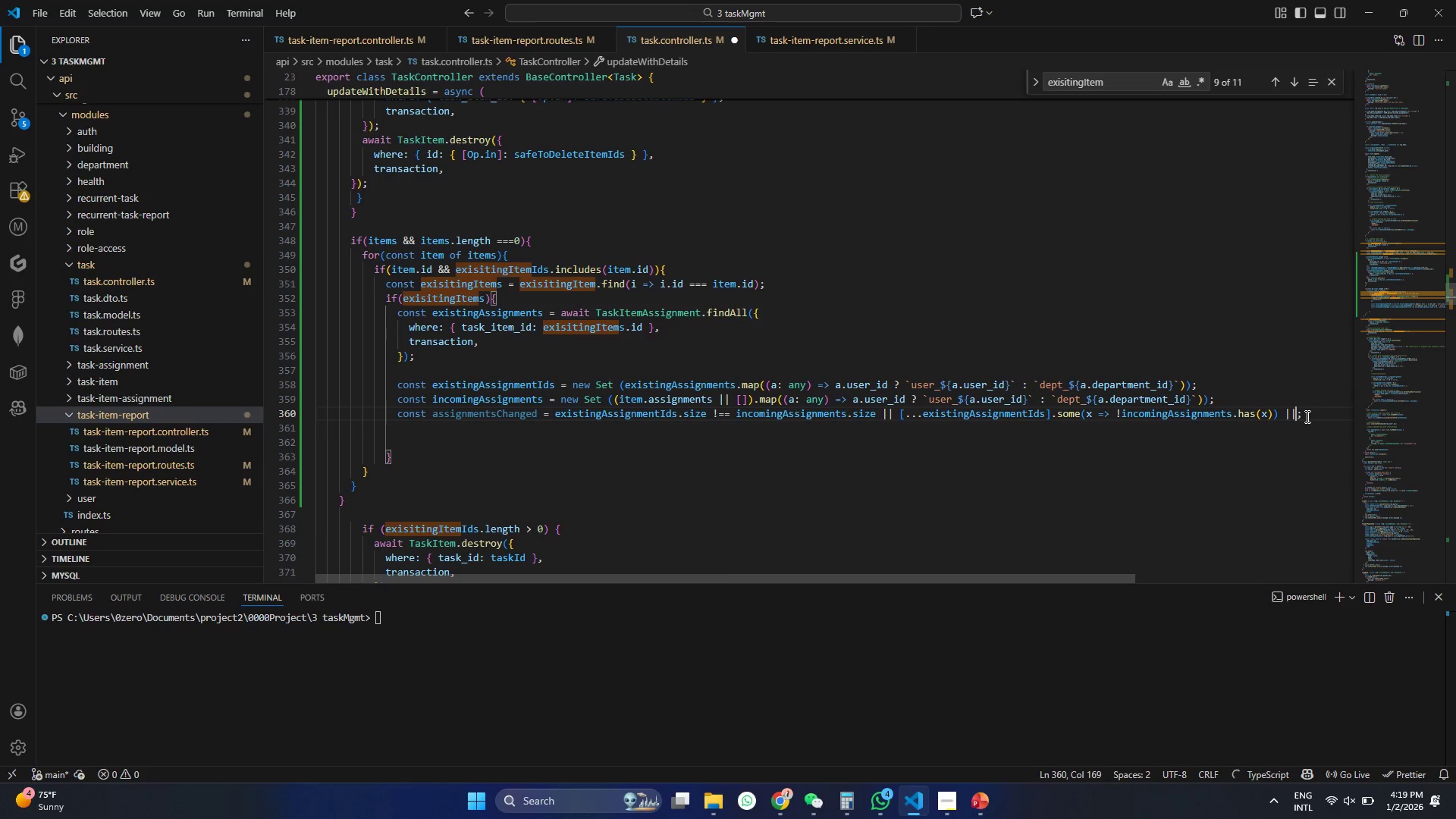 
key(Space)
 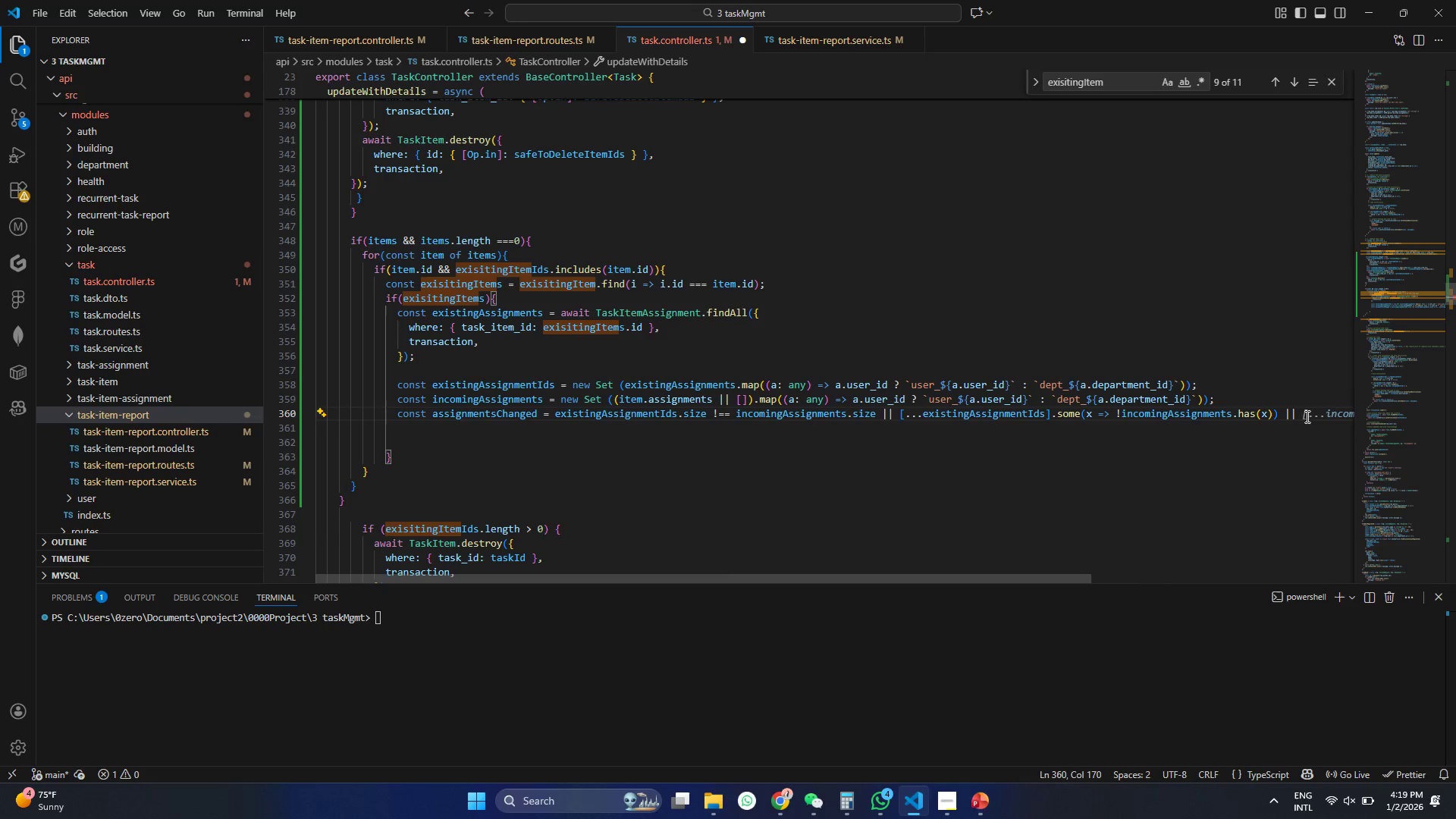 
key(Tab)
 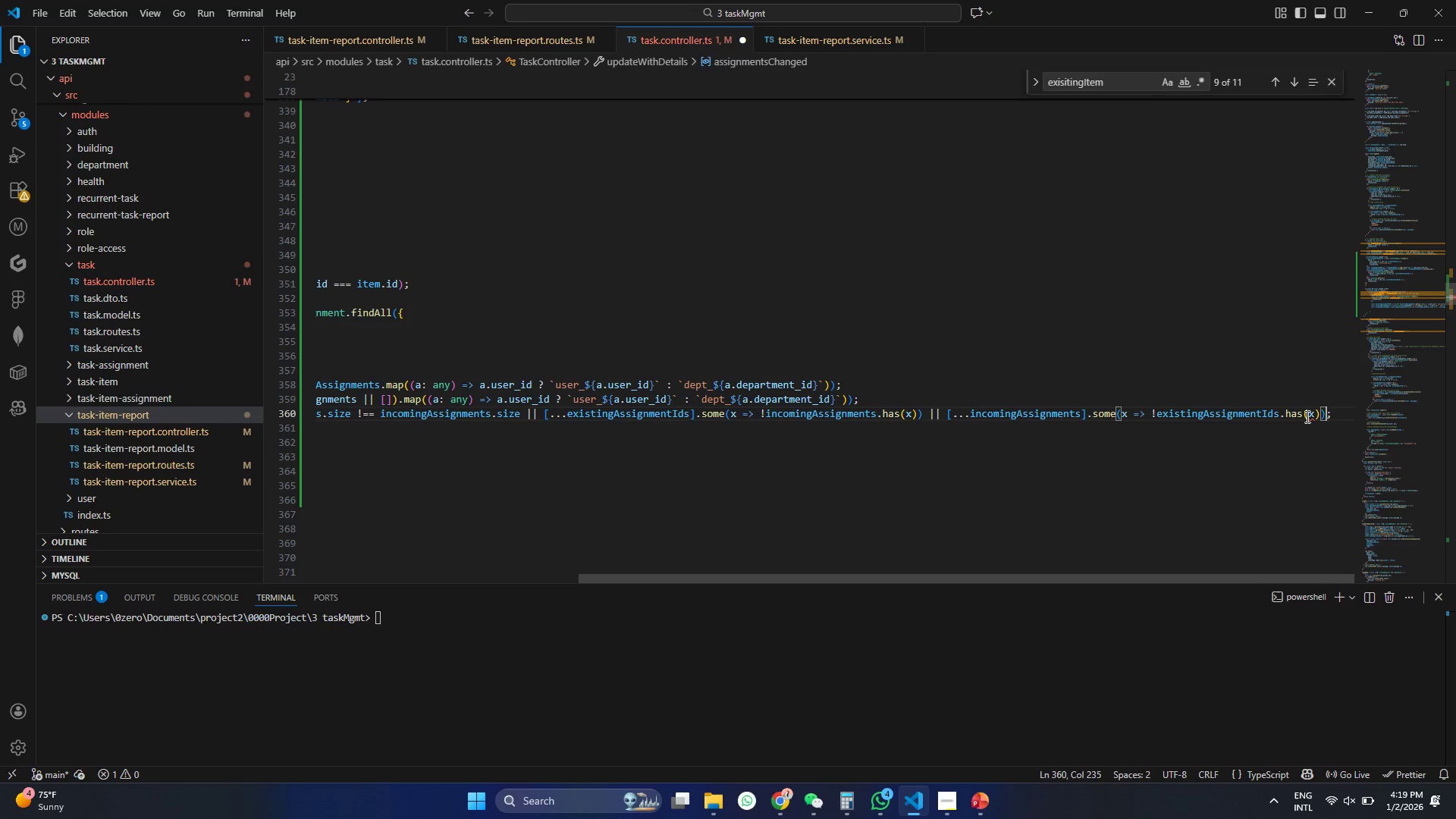 
left_click([1331, 433])
 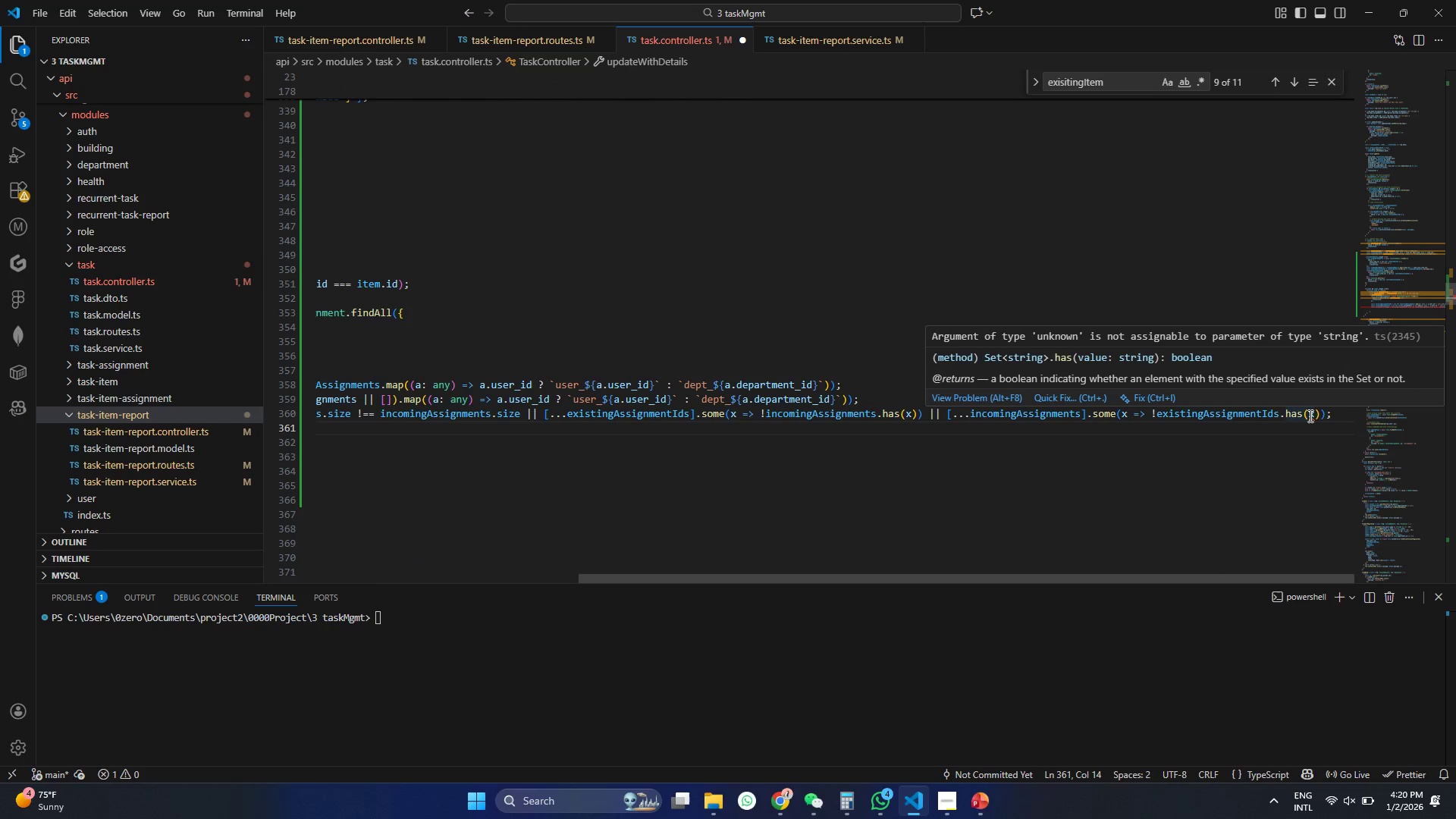 
left_click([1316, 421])
 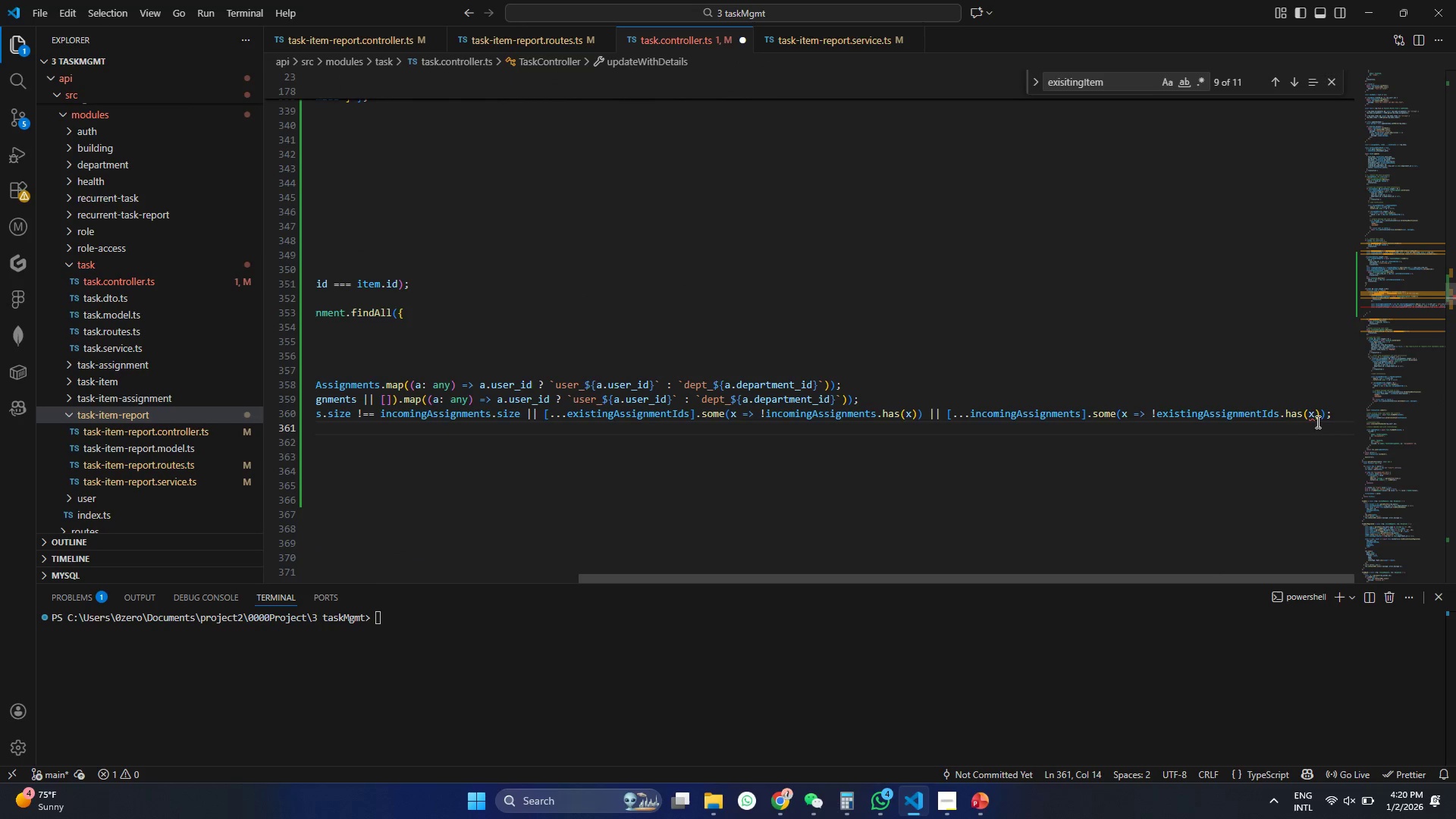 
mouse_move([1326, 438])
 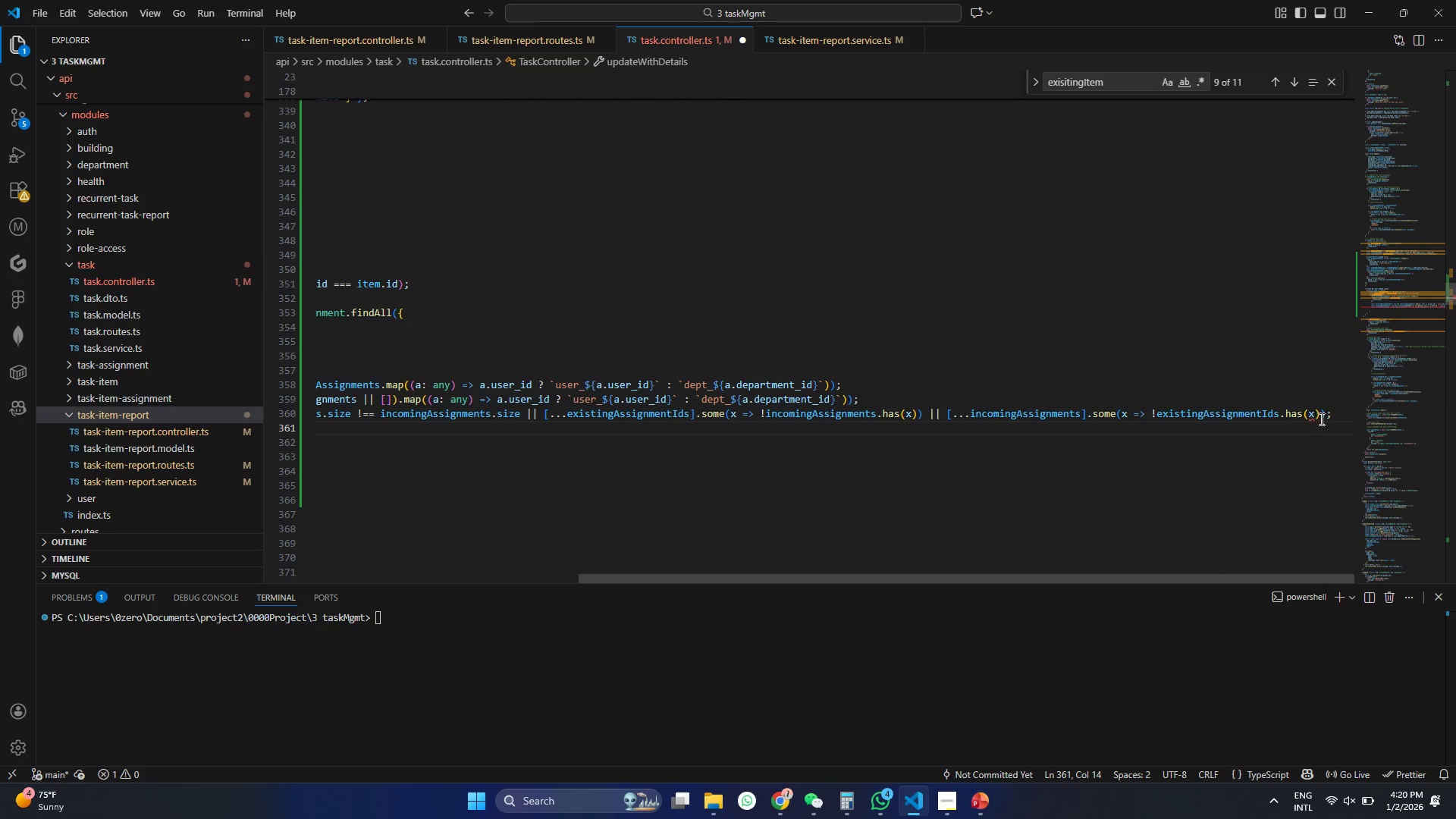 
left_click([1320, 419])
 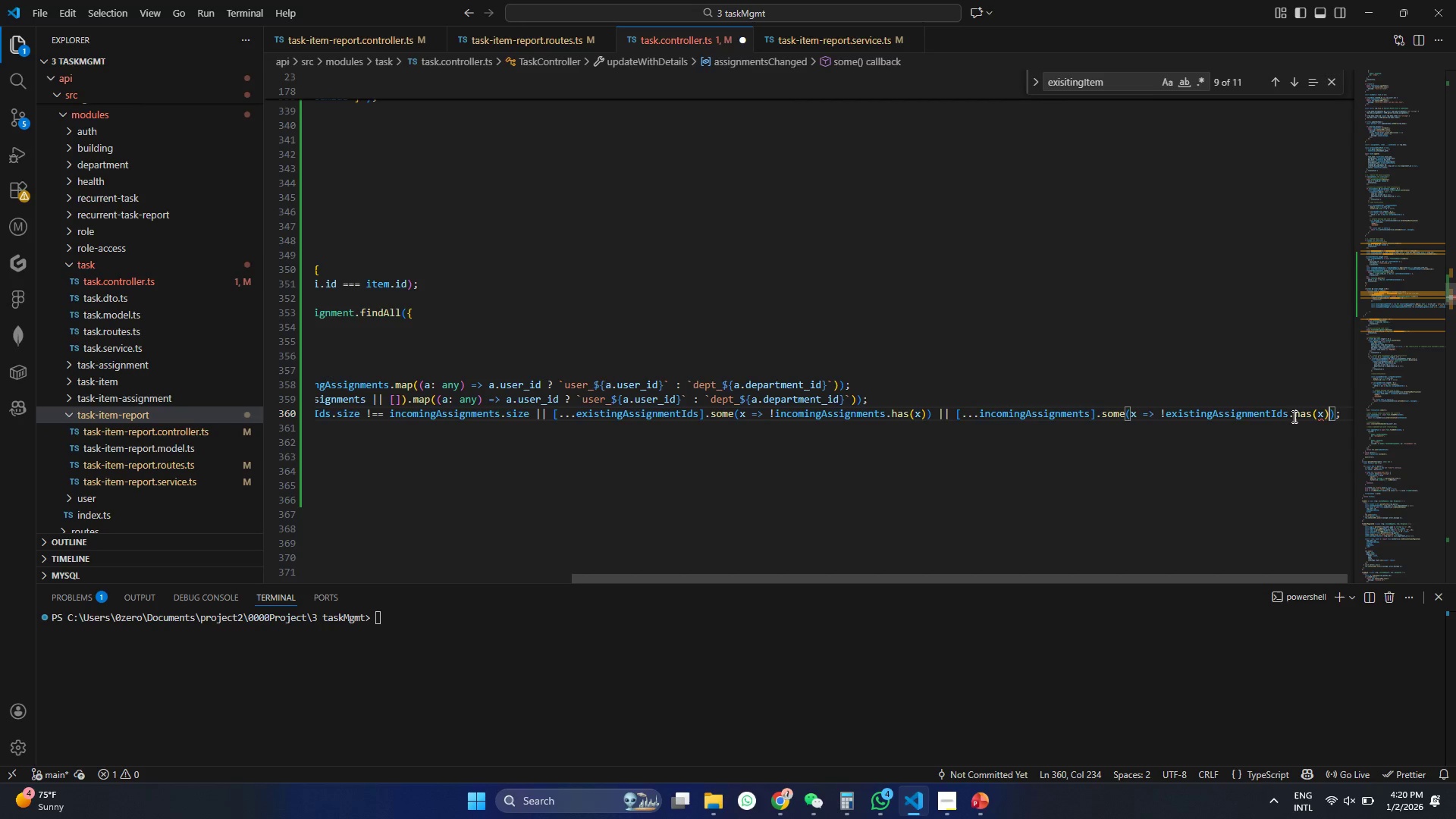 
wait(9.41)
 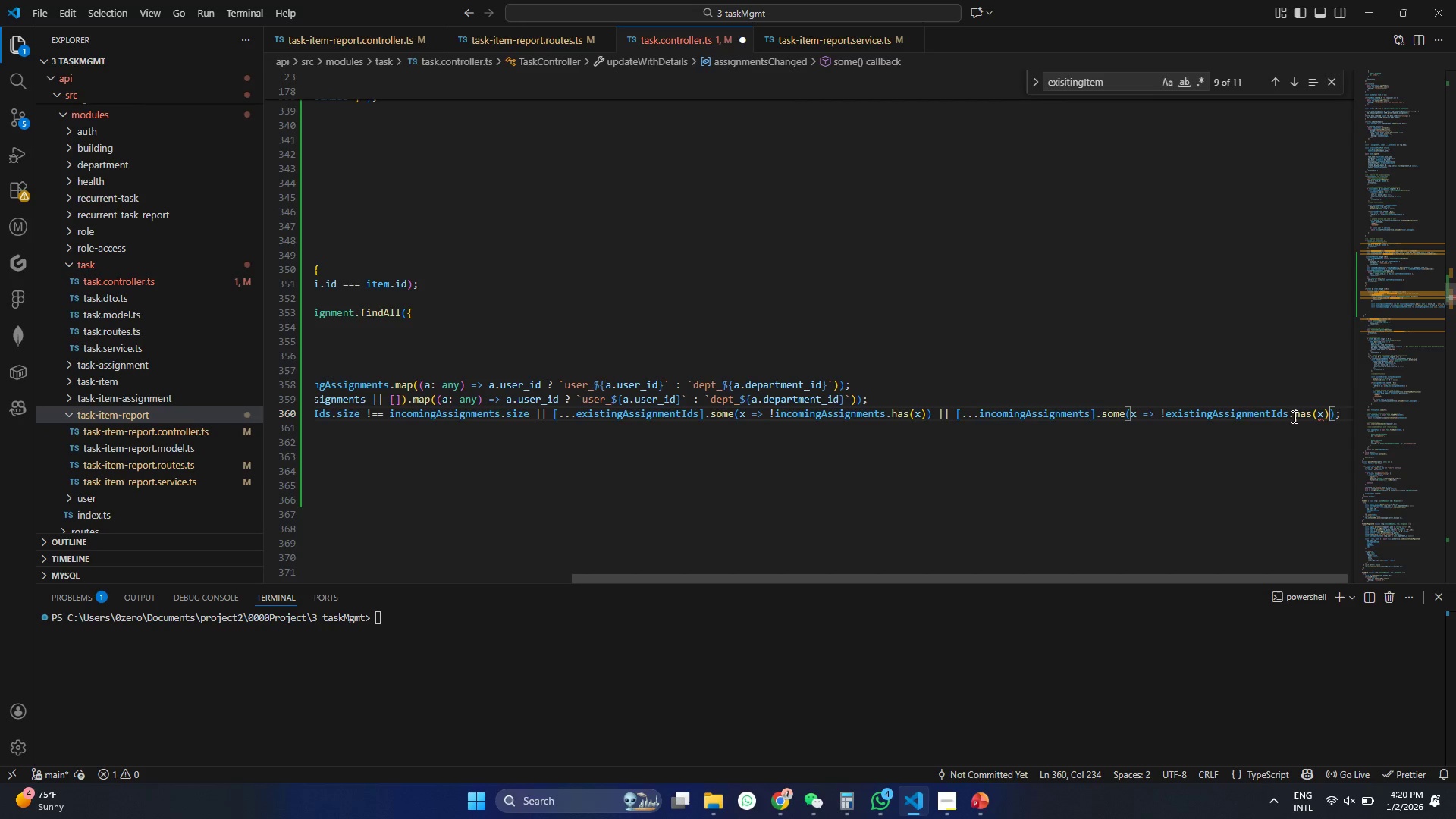 
left_click([942, 413])
 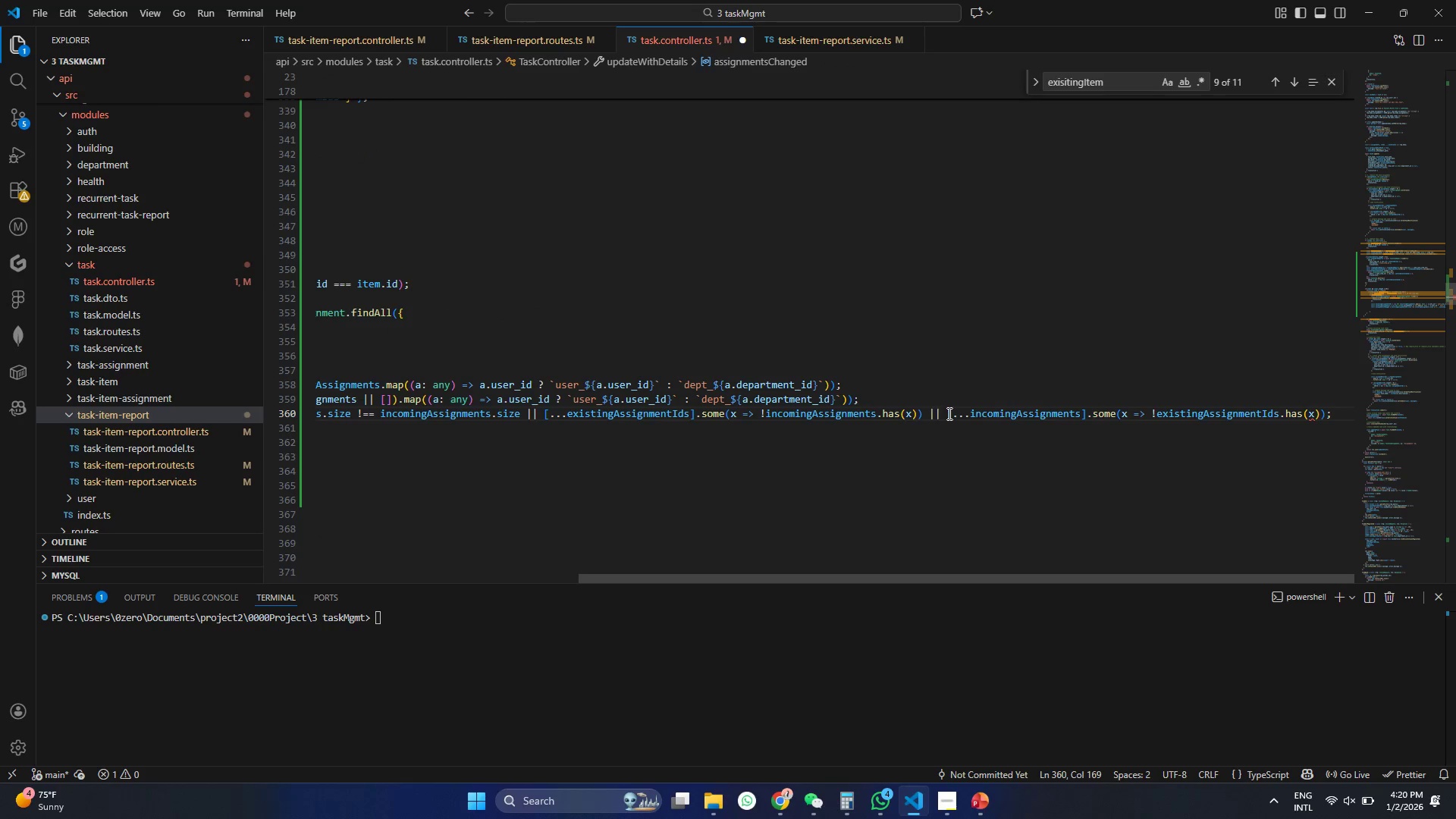 
left_click([948, 413])
 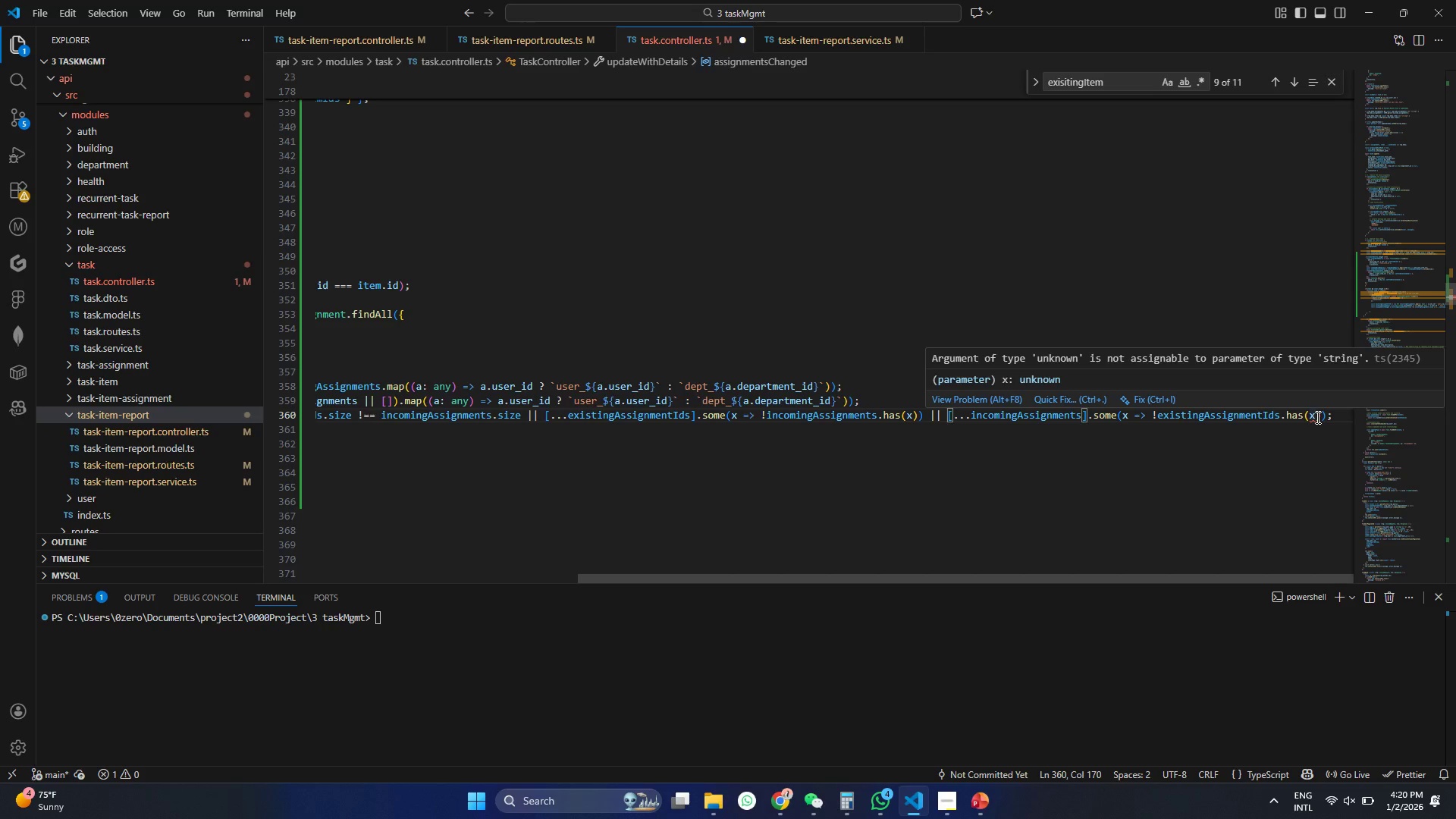 
wait(25.44)
 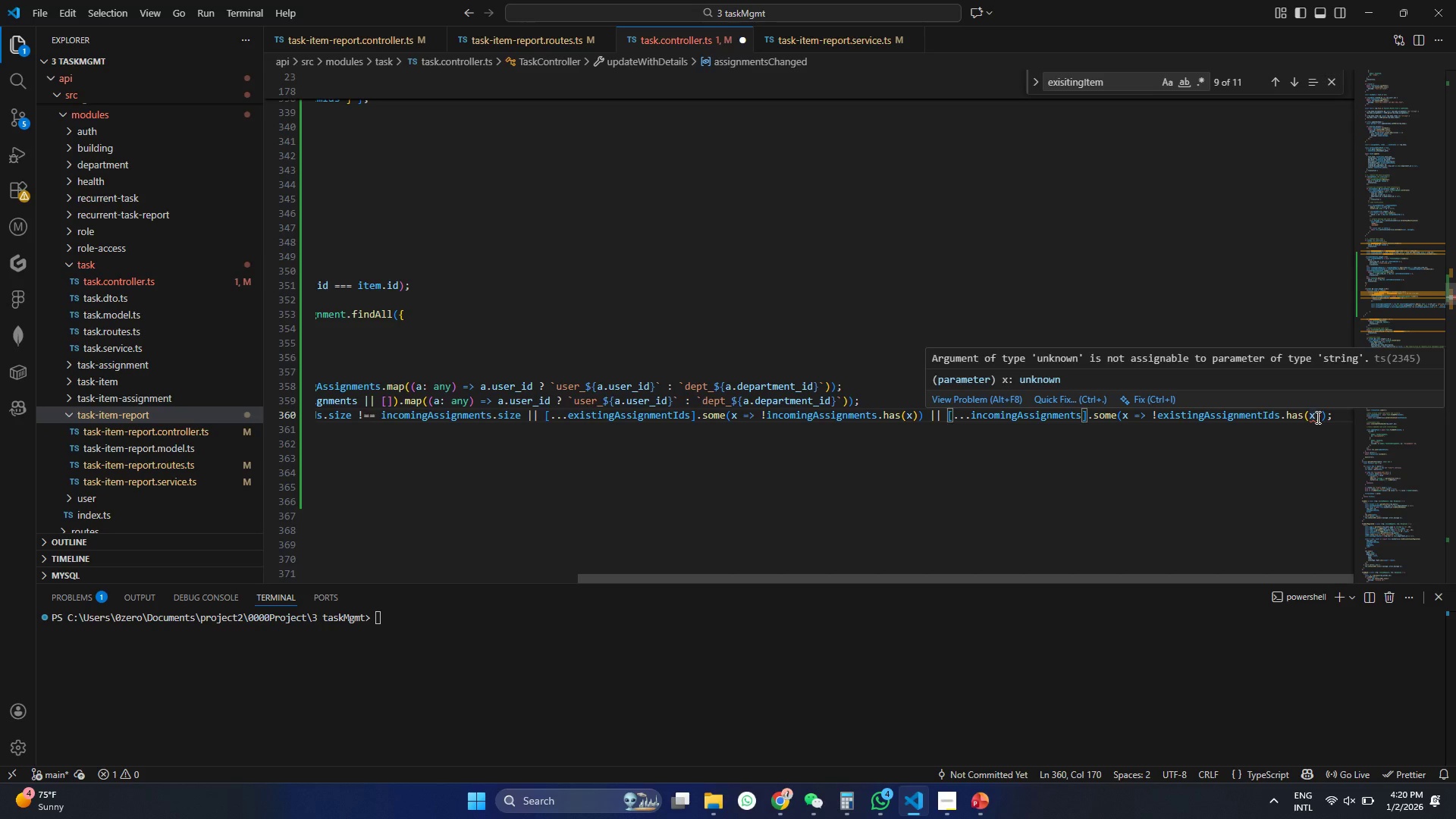 
left_click([708, 346])
 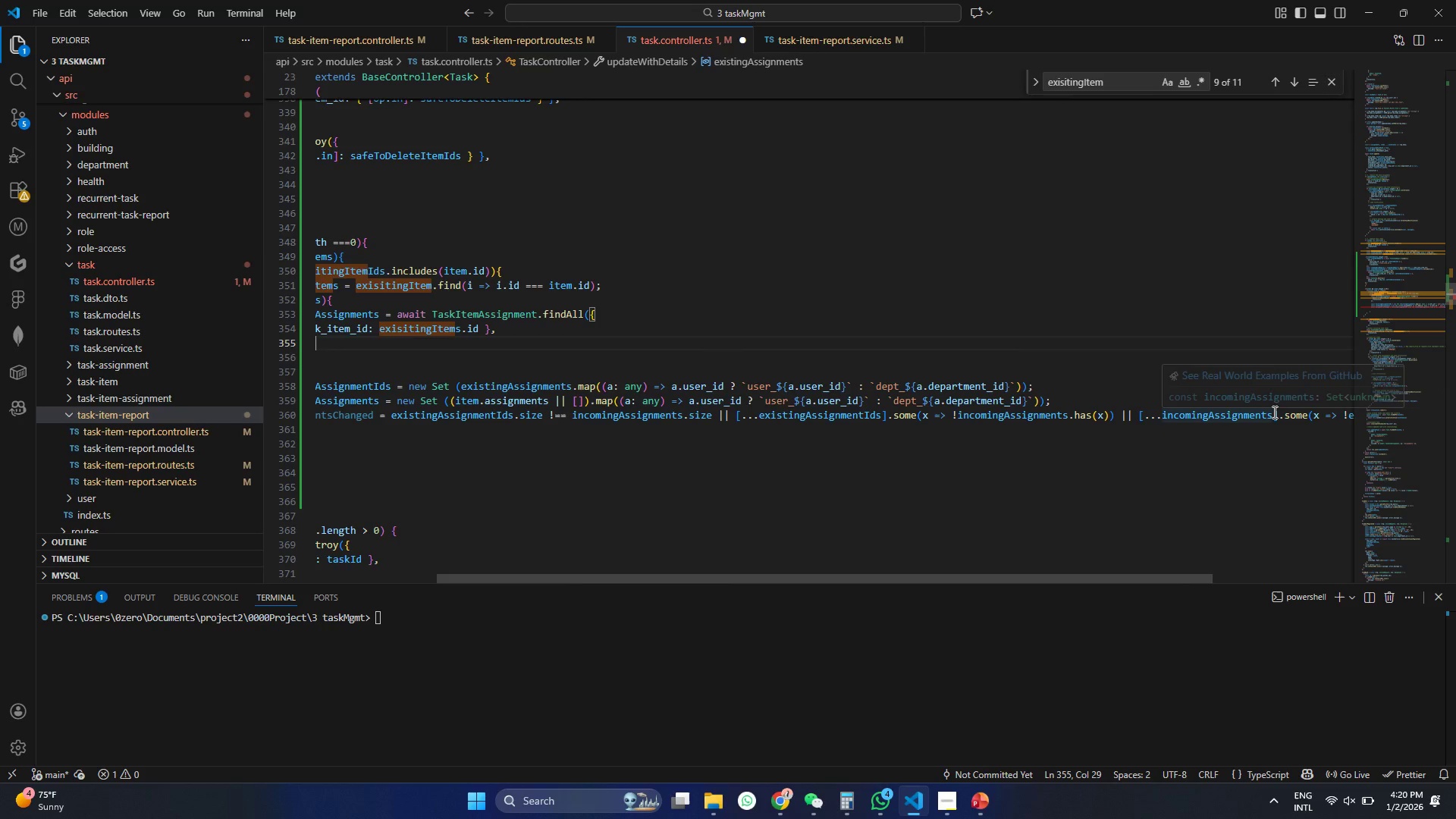 
left_click([1273, 412])
 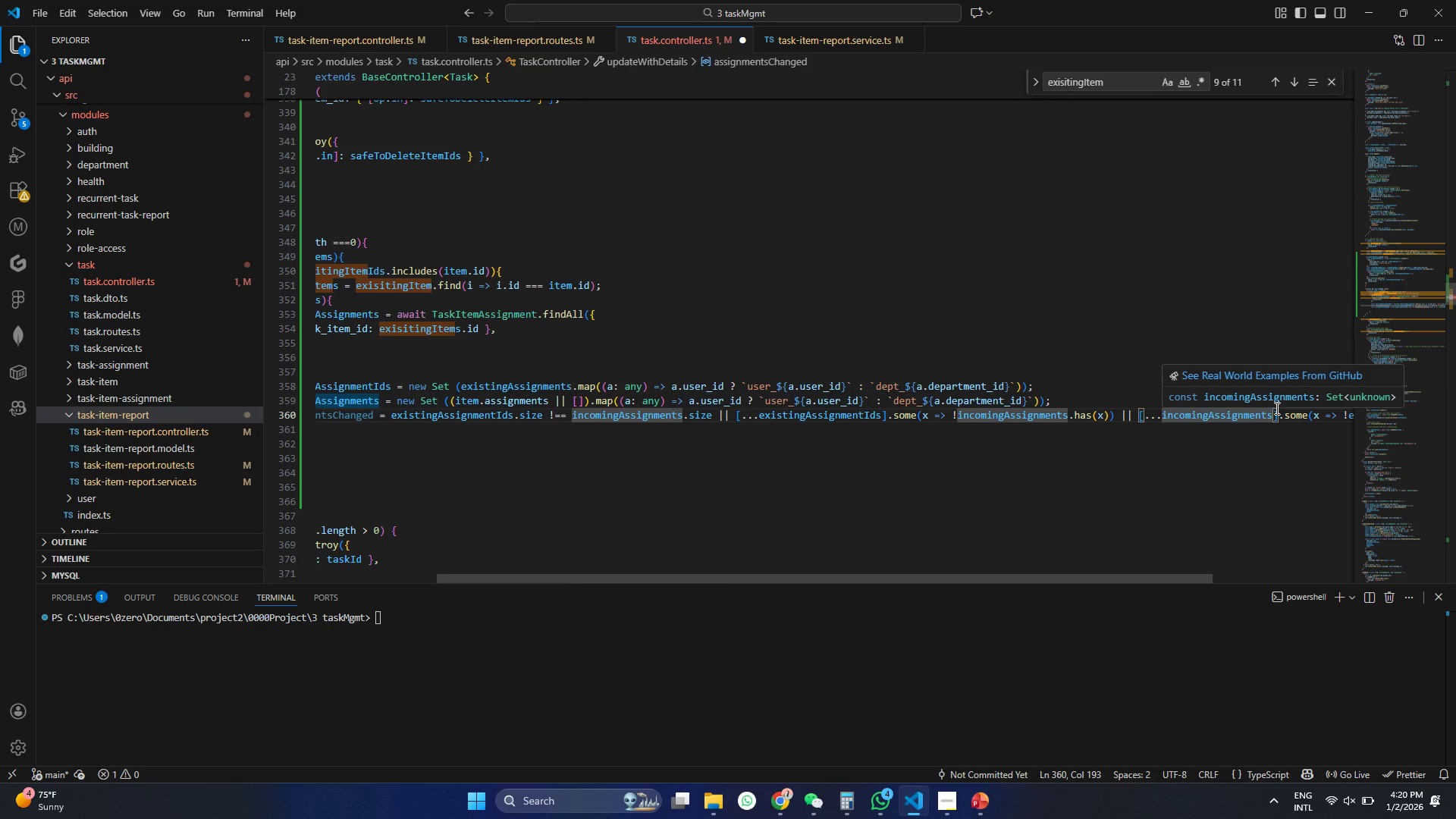 
type(Ids)
 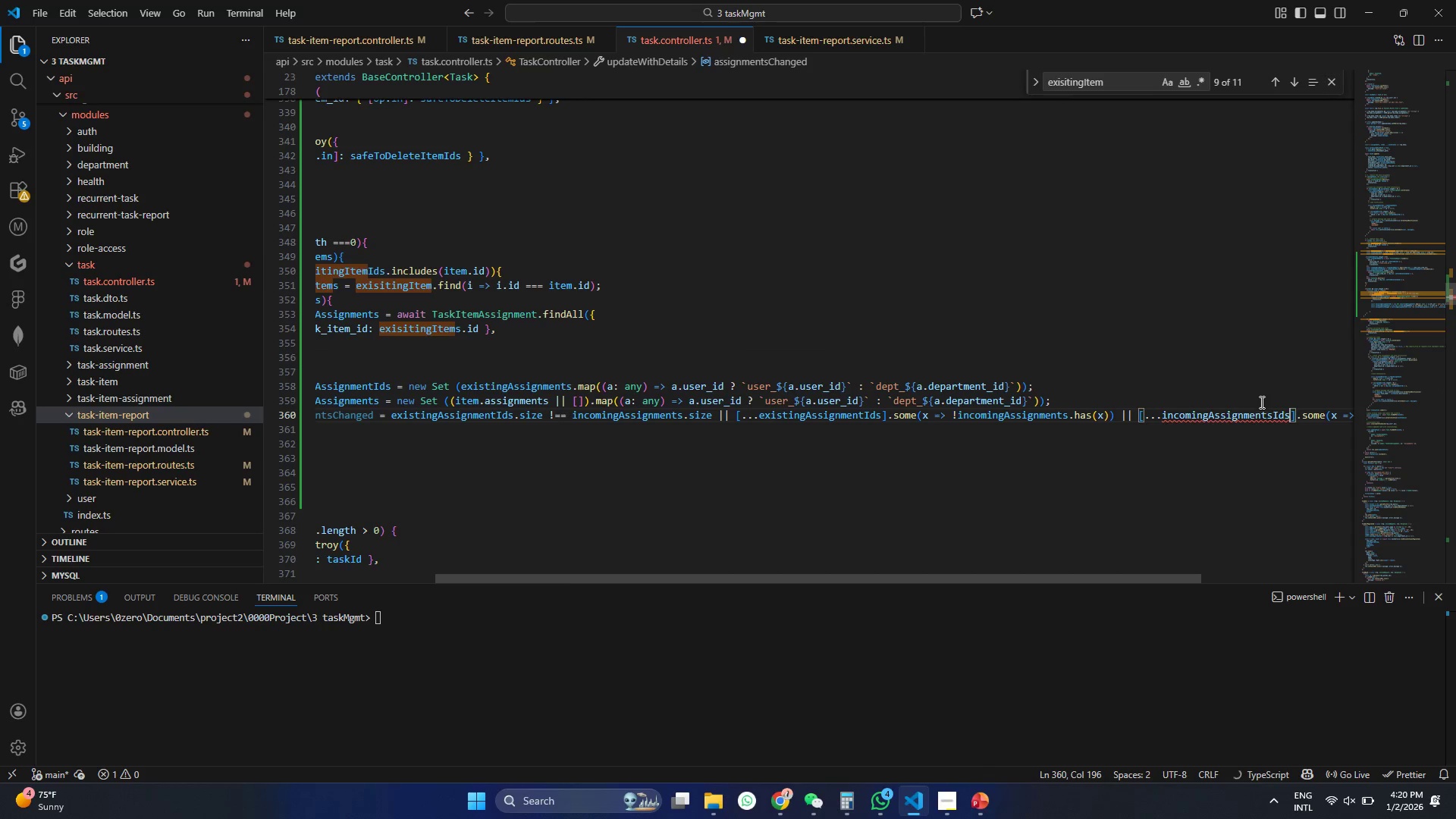 
double_click([1260, 405])
 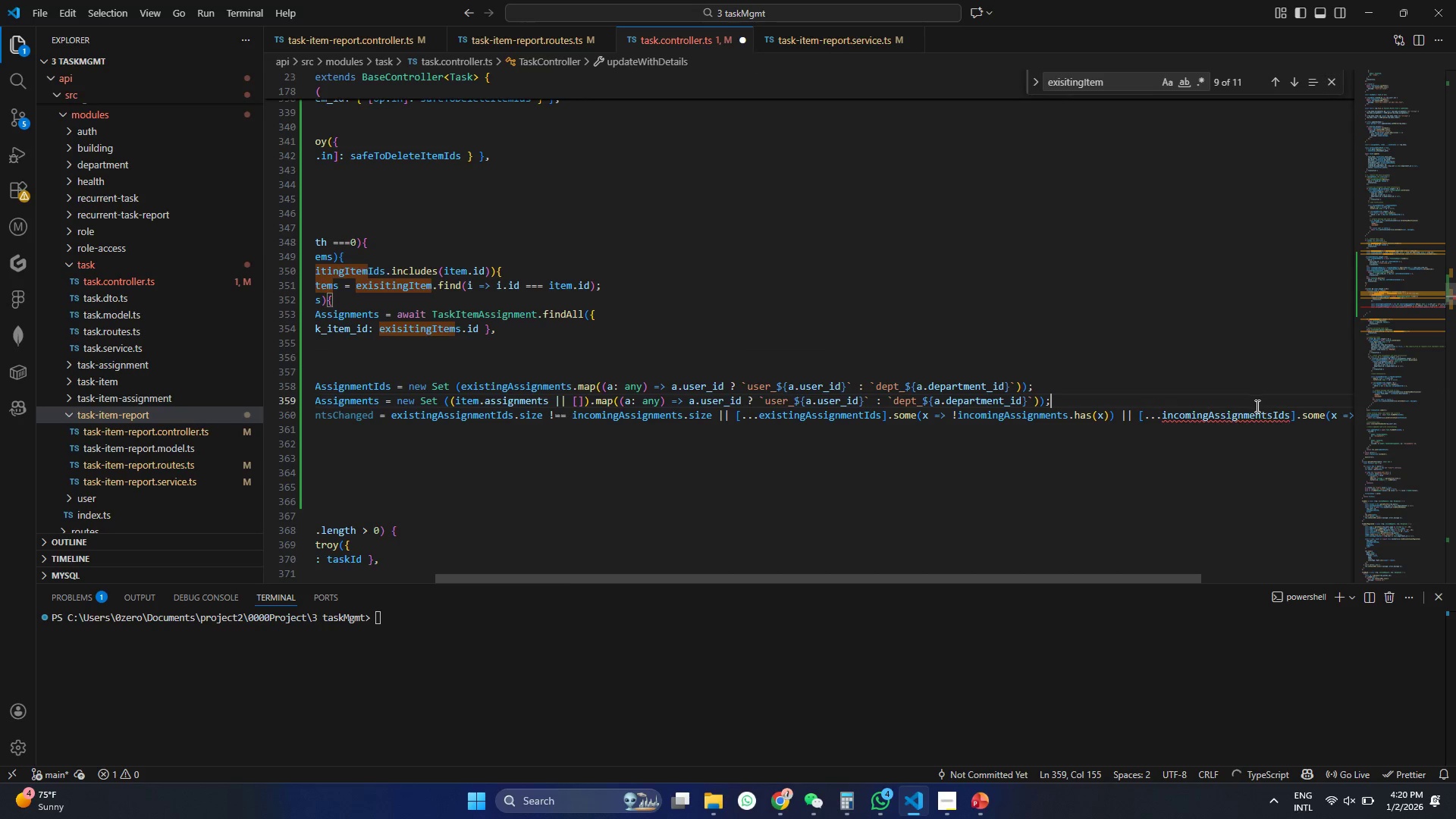 
key(Control+ControlLeft)
 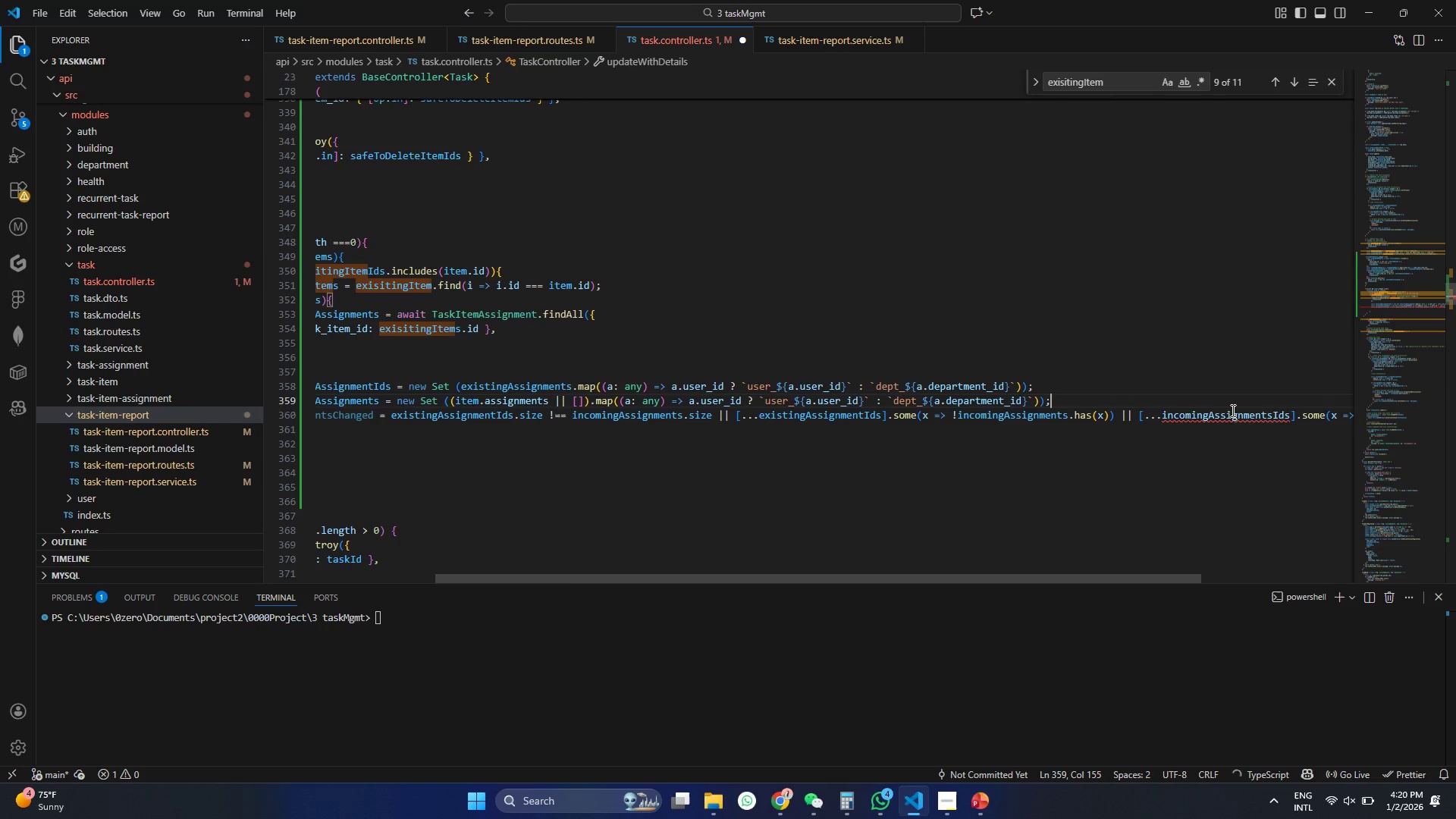 
triple_click([1232, 410])
 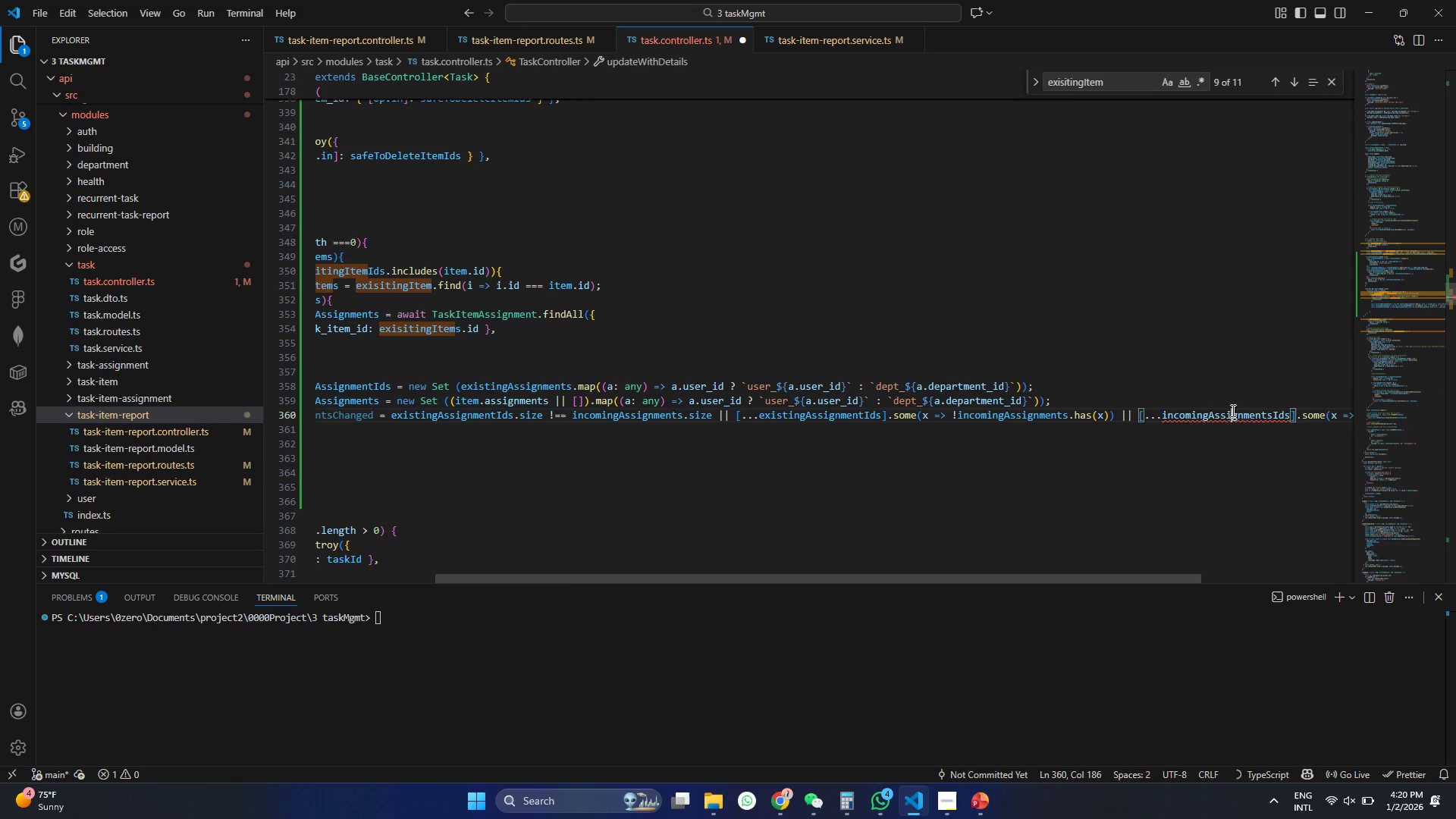 
triple_click([1232, 410])
 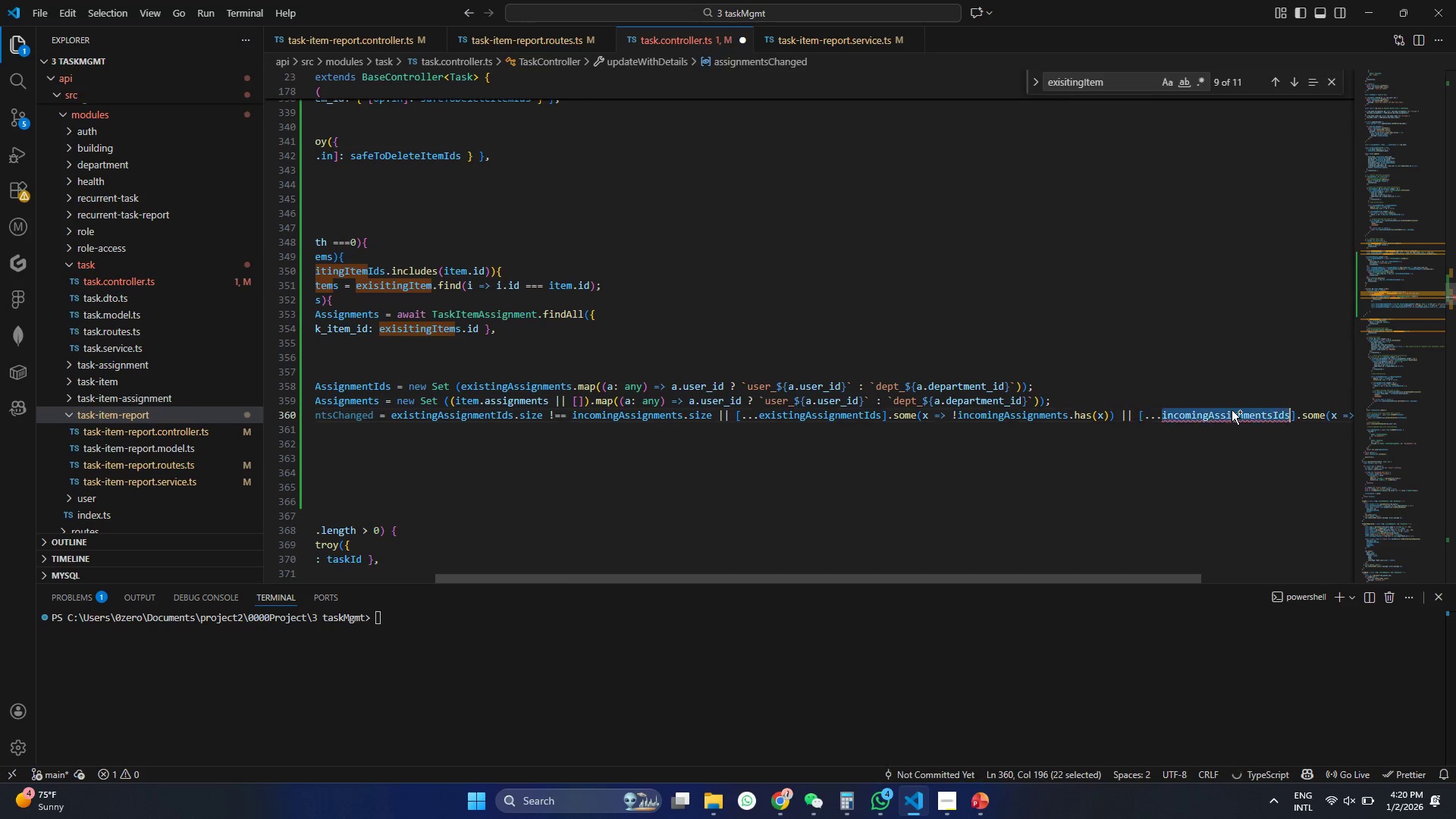 
key(Control+C)
 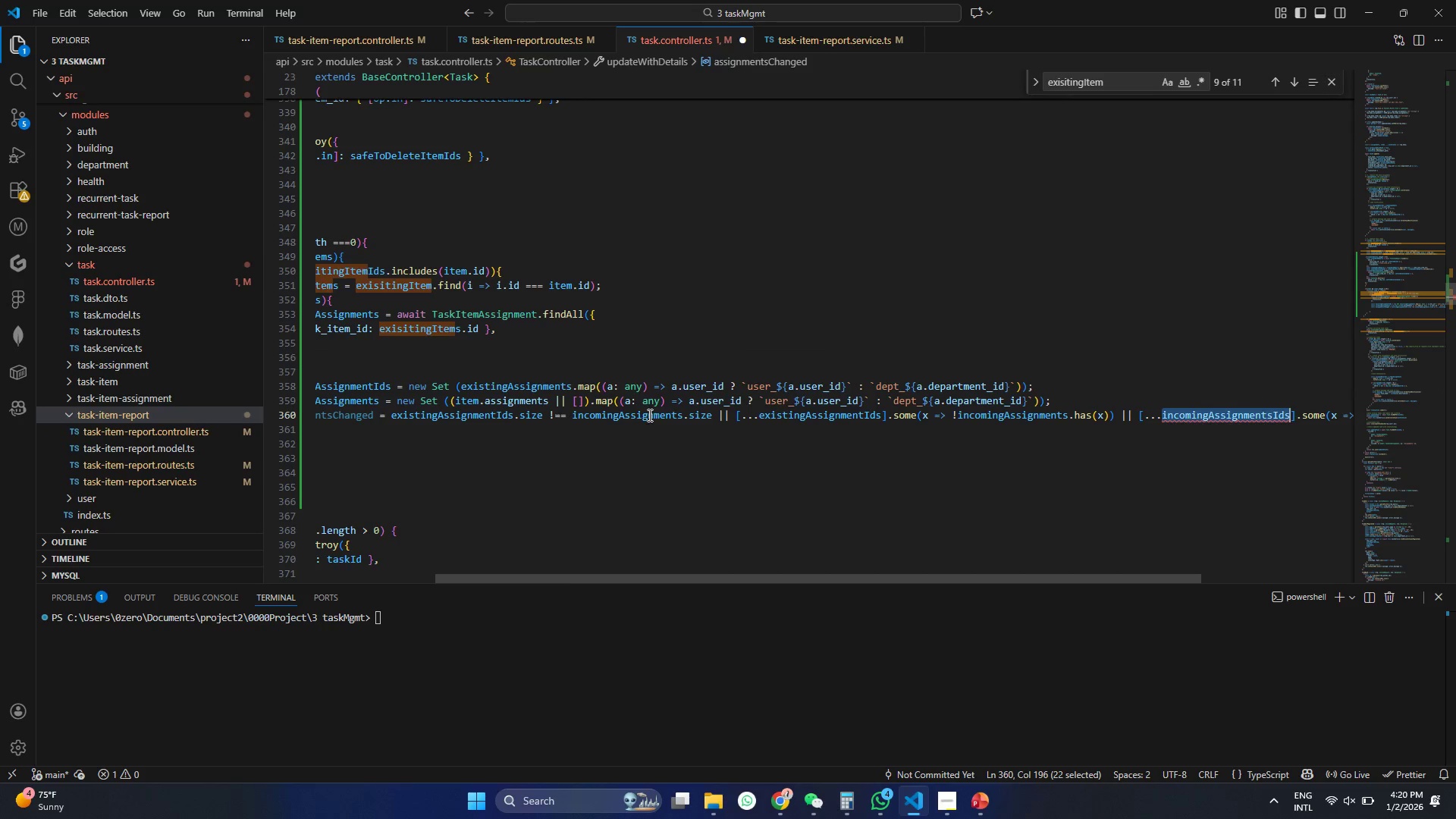 
double_click([648, 414])
 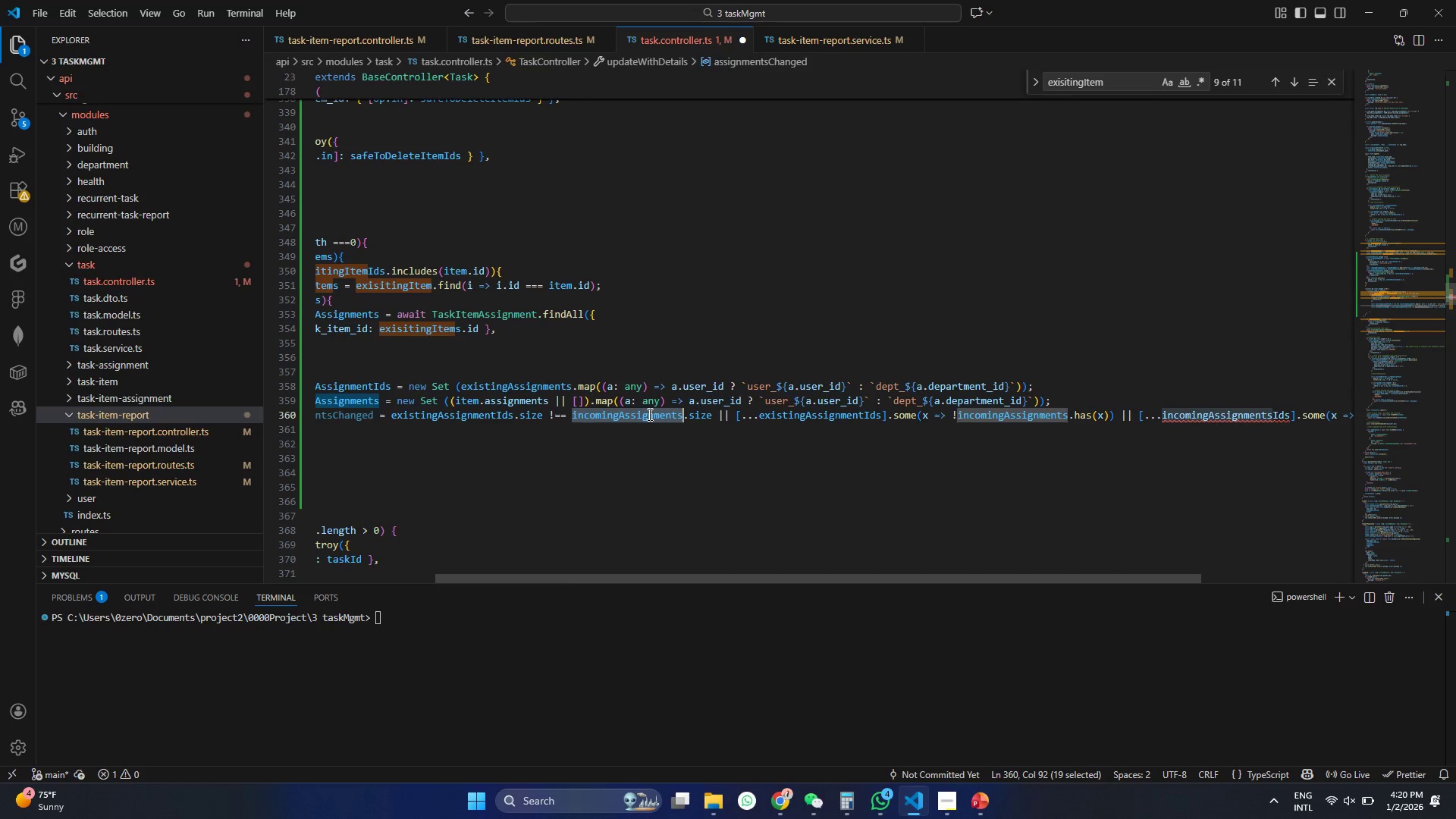 
hold_key(key=ControlLeft, duration=0.38)
 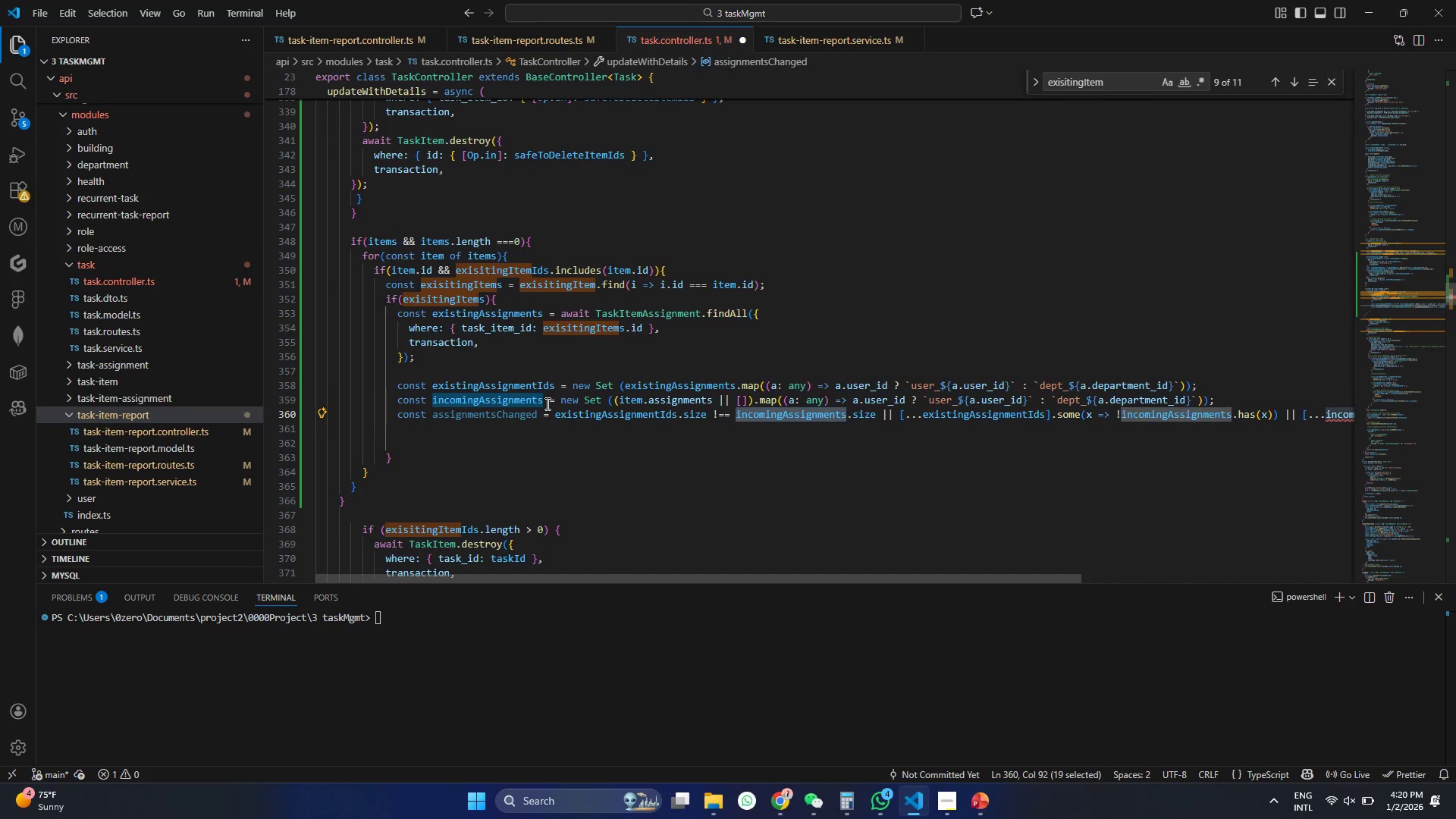 
wait(5.58)
 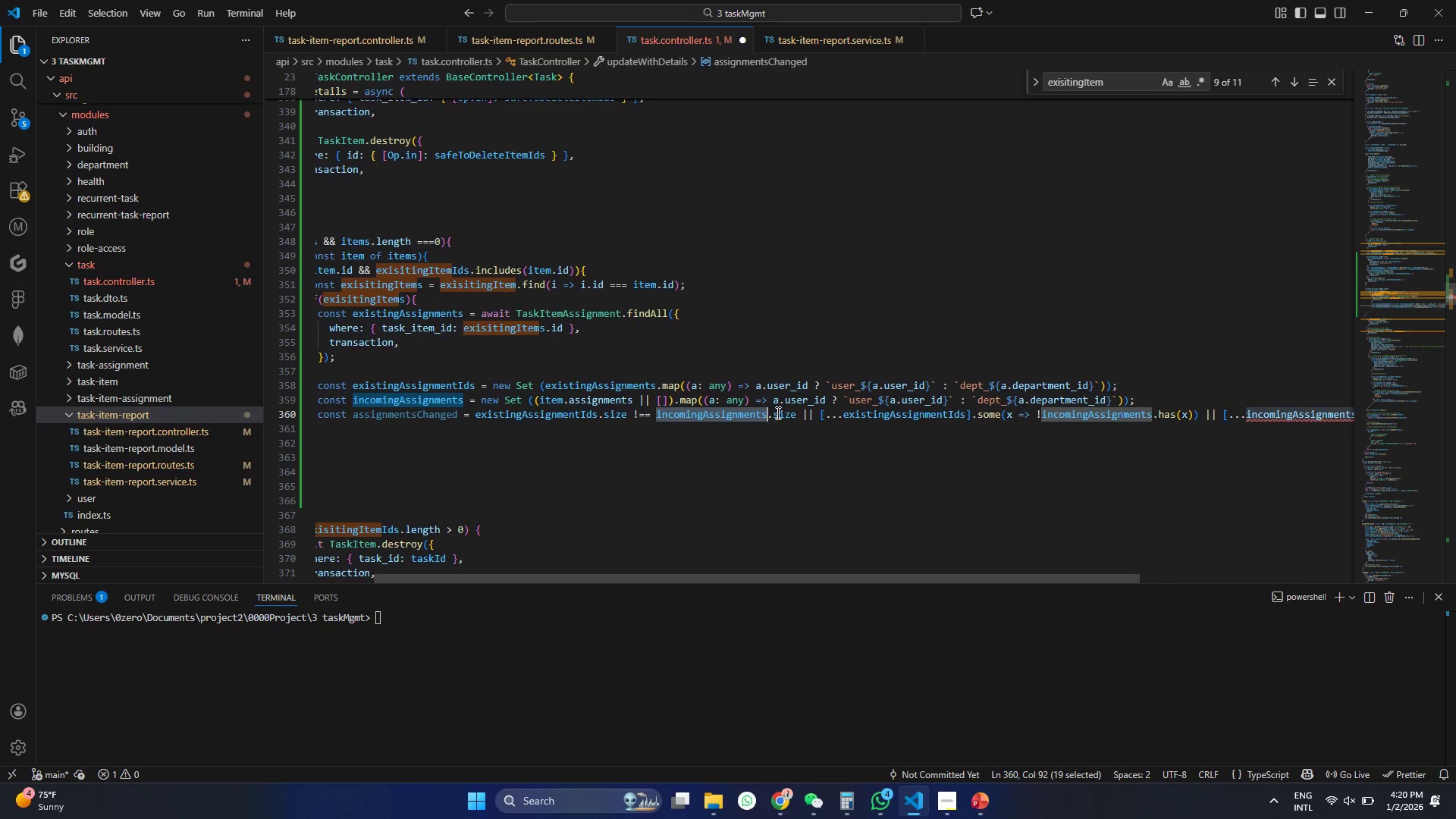 
key(ArrowLeft)
 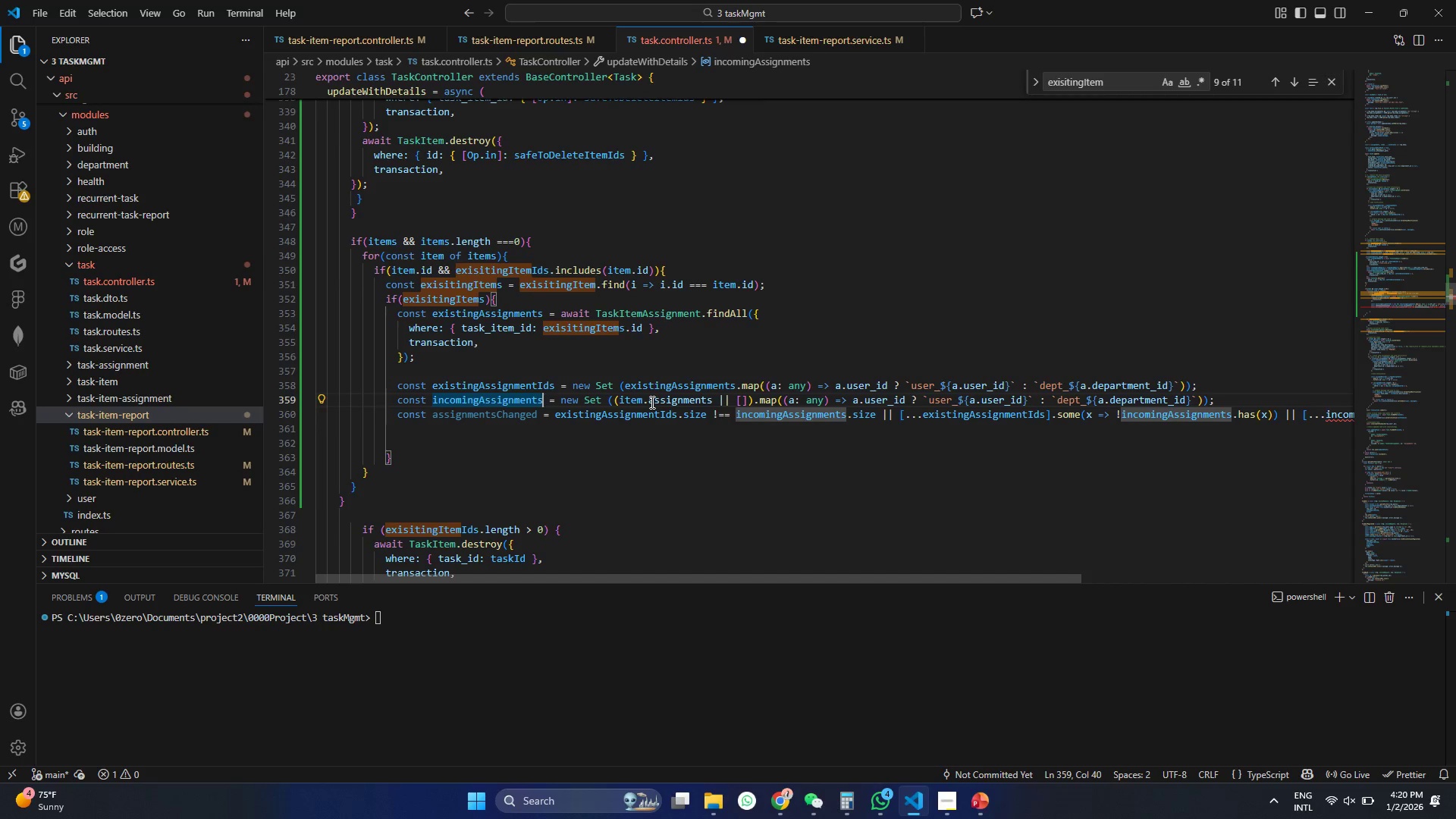 
type(Ids)
 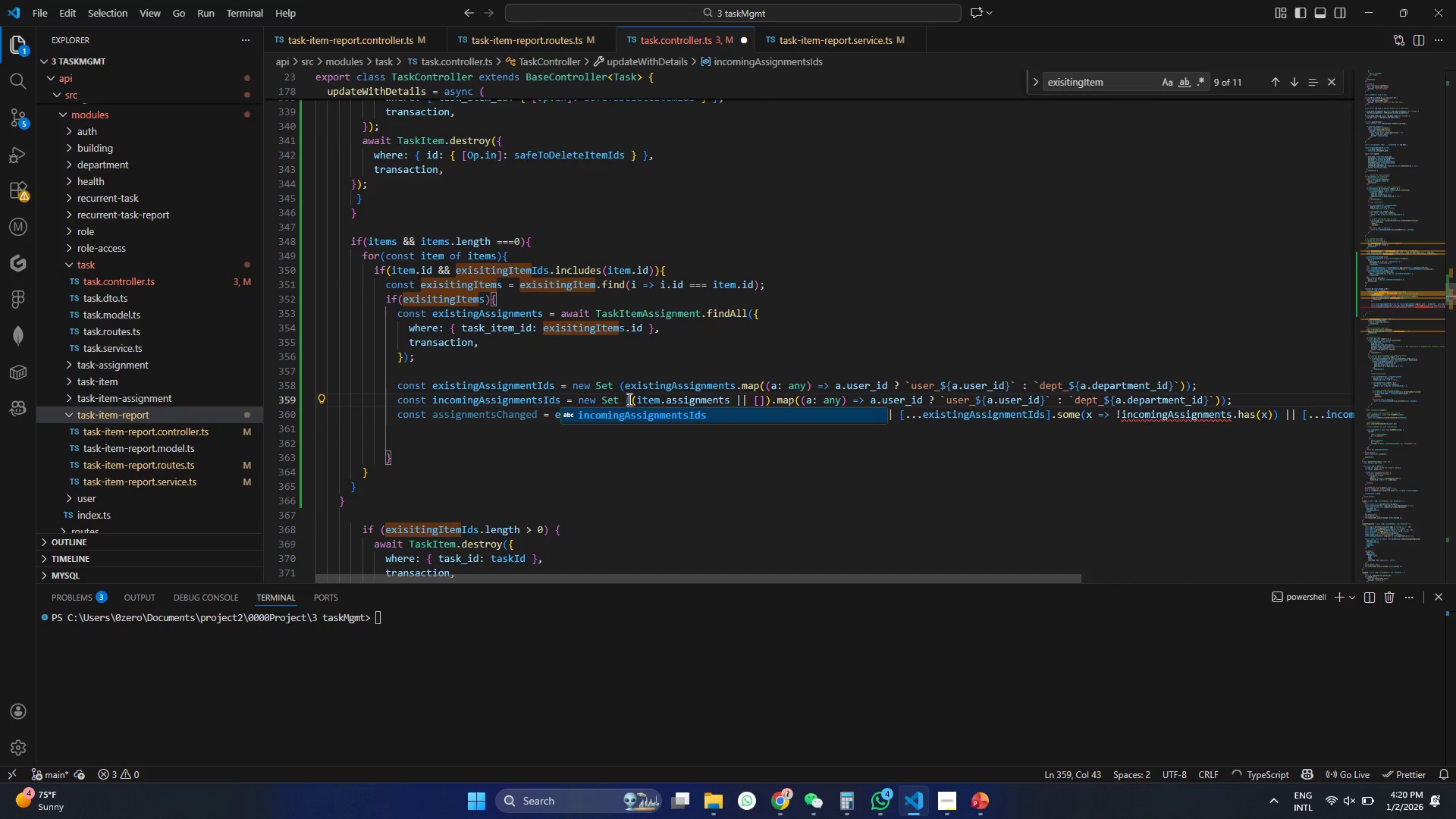 
left_click([811, 494])
 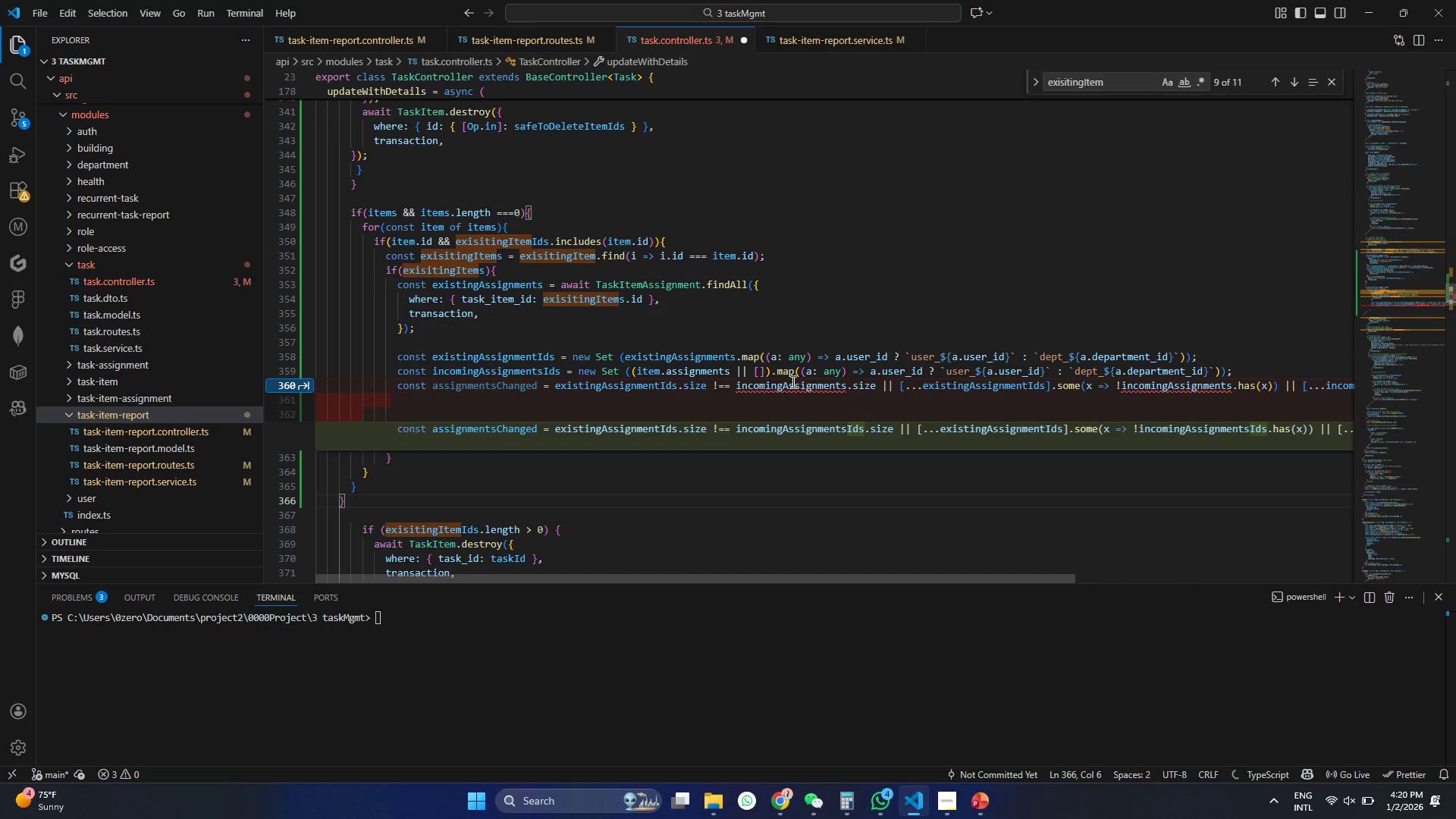 
double_click([792, 381])
 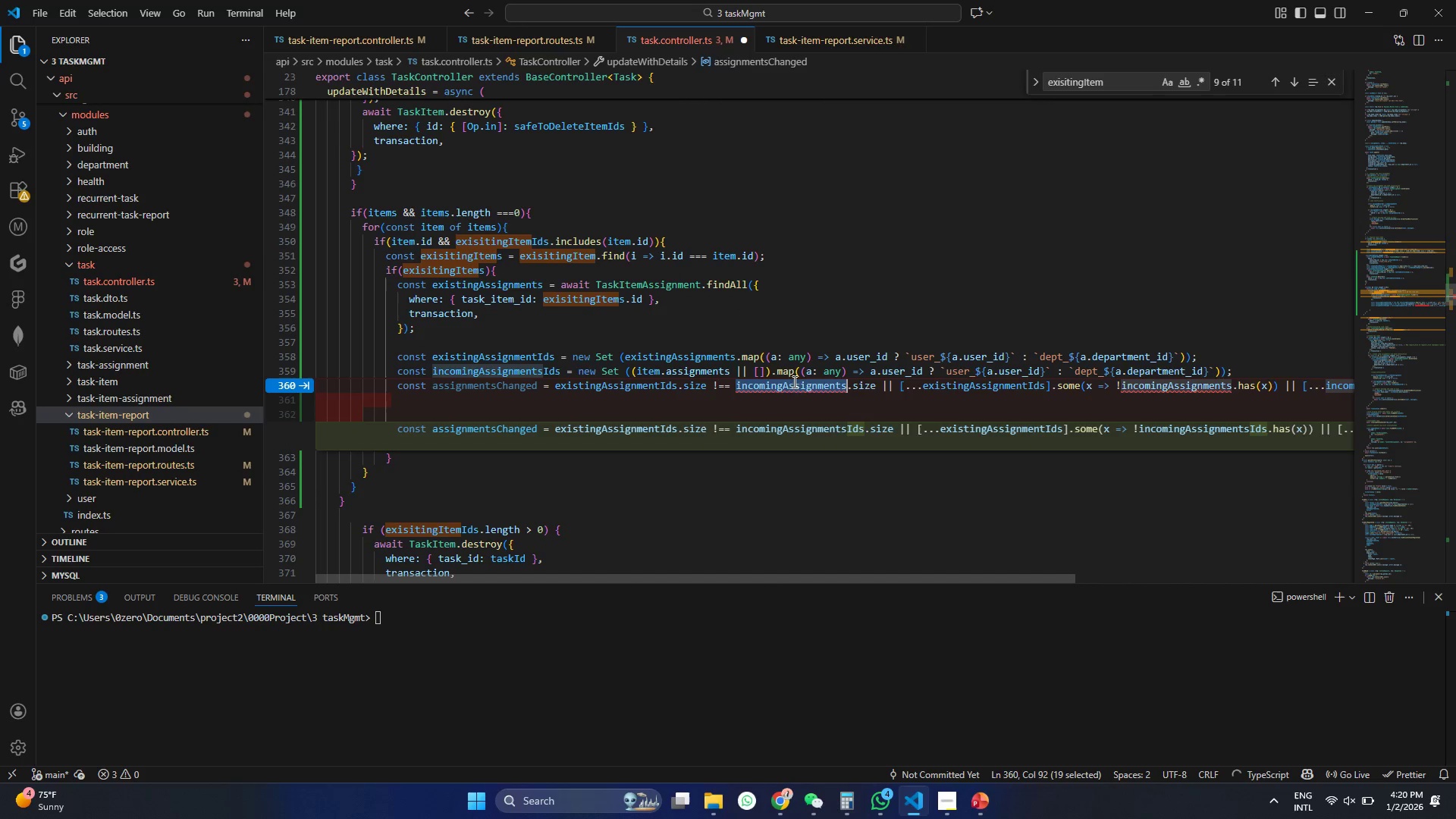 
key(Control+ControlLeft)
 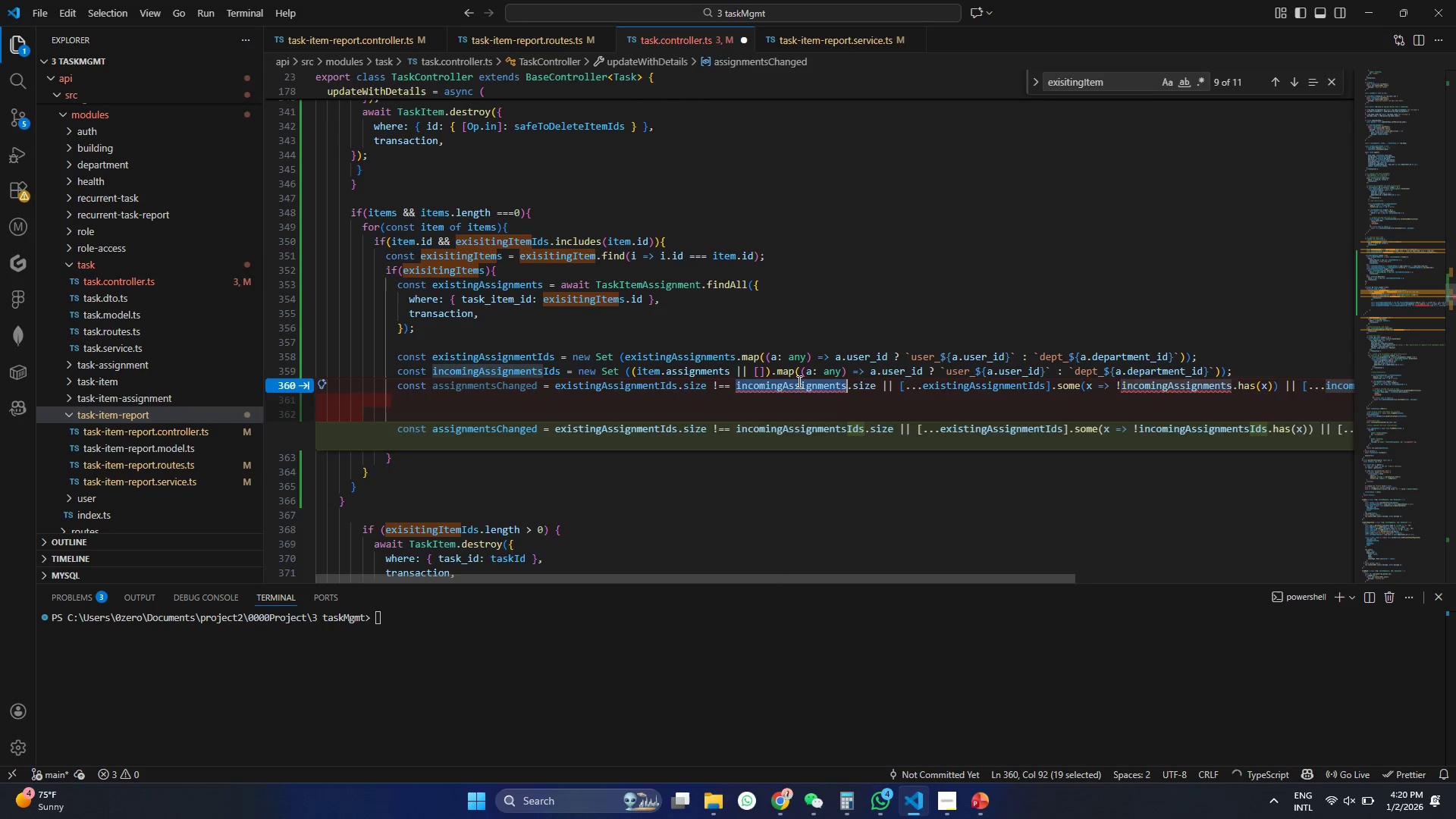 
key(Control+V)
 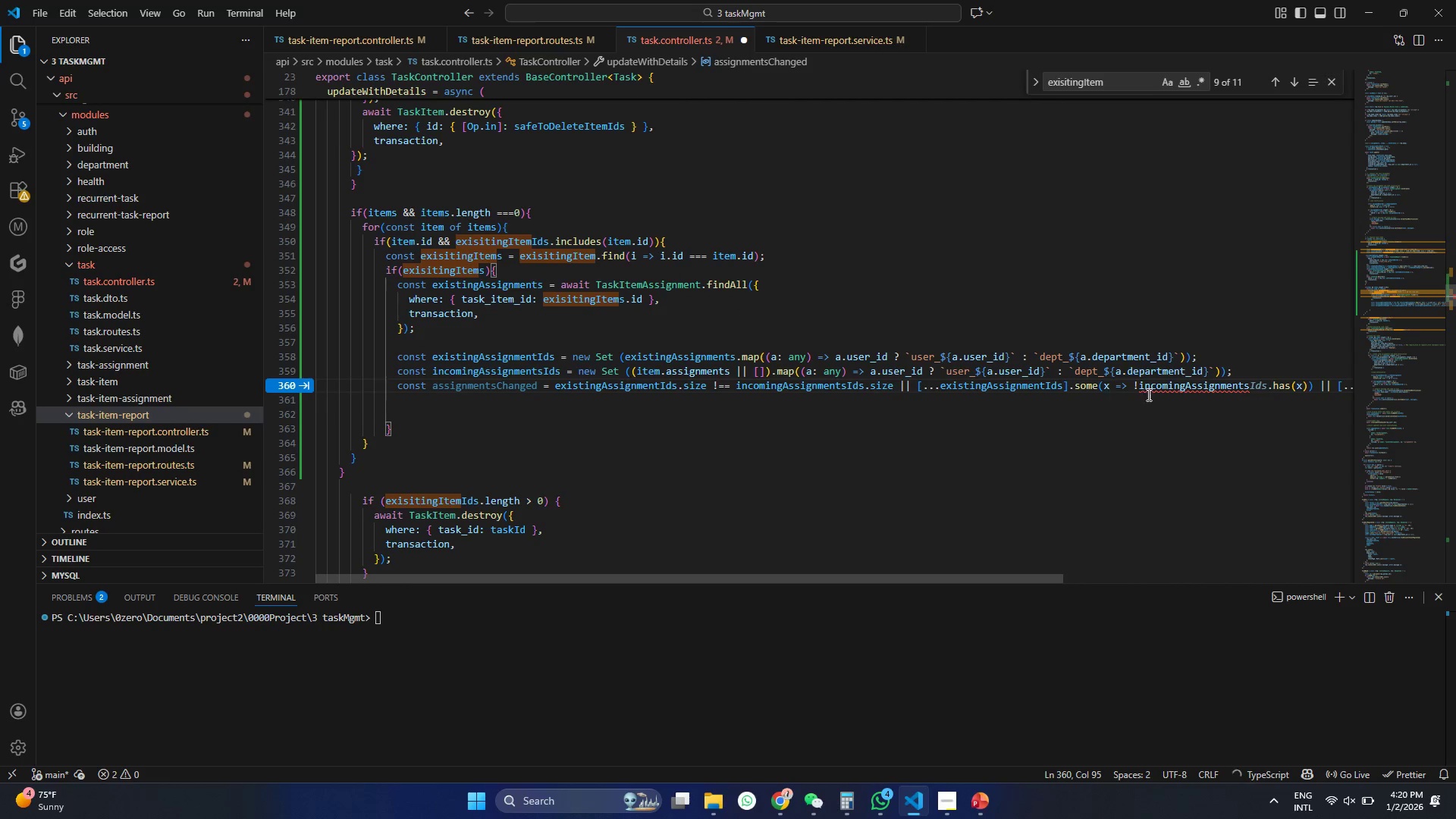 
double_click([1175, 394])
 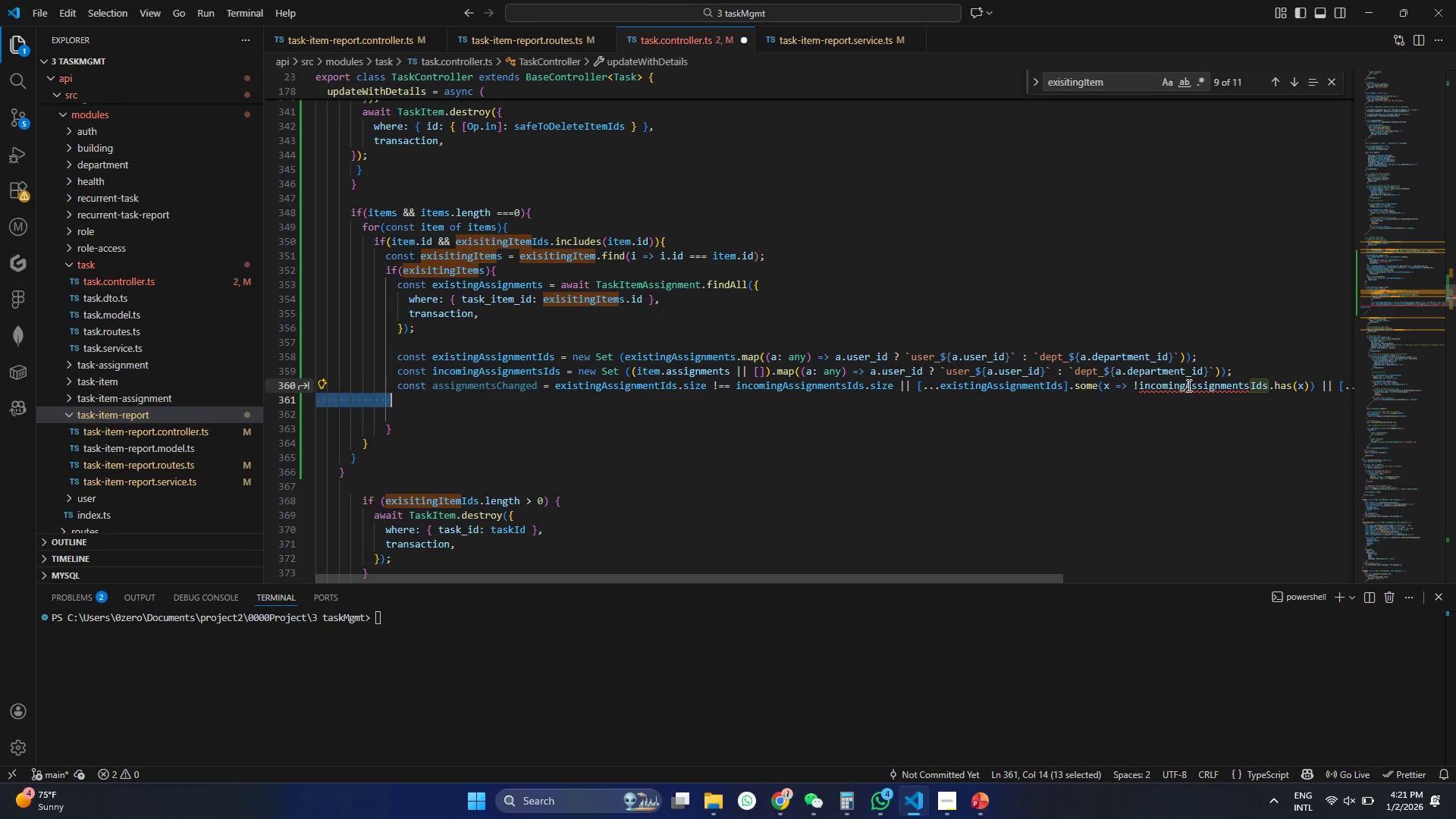 
triple_click([1188, 385])
 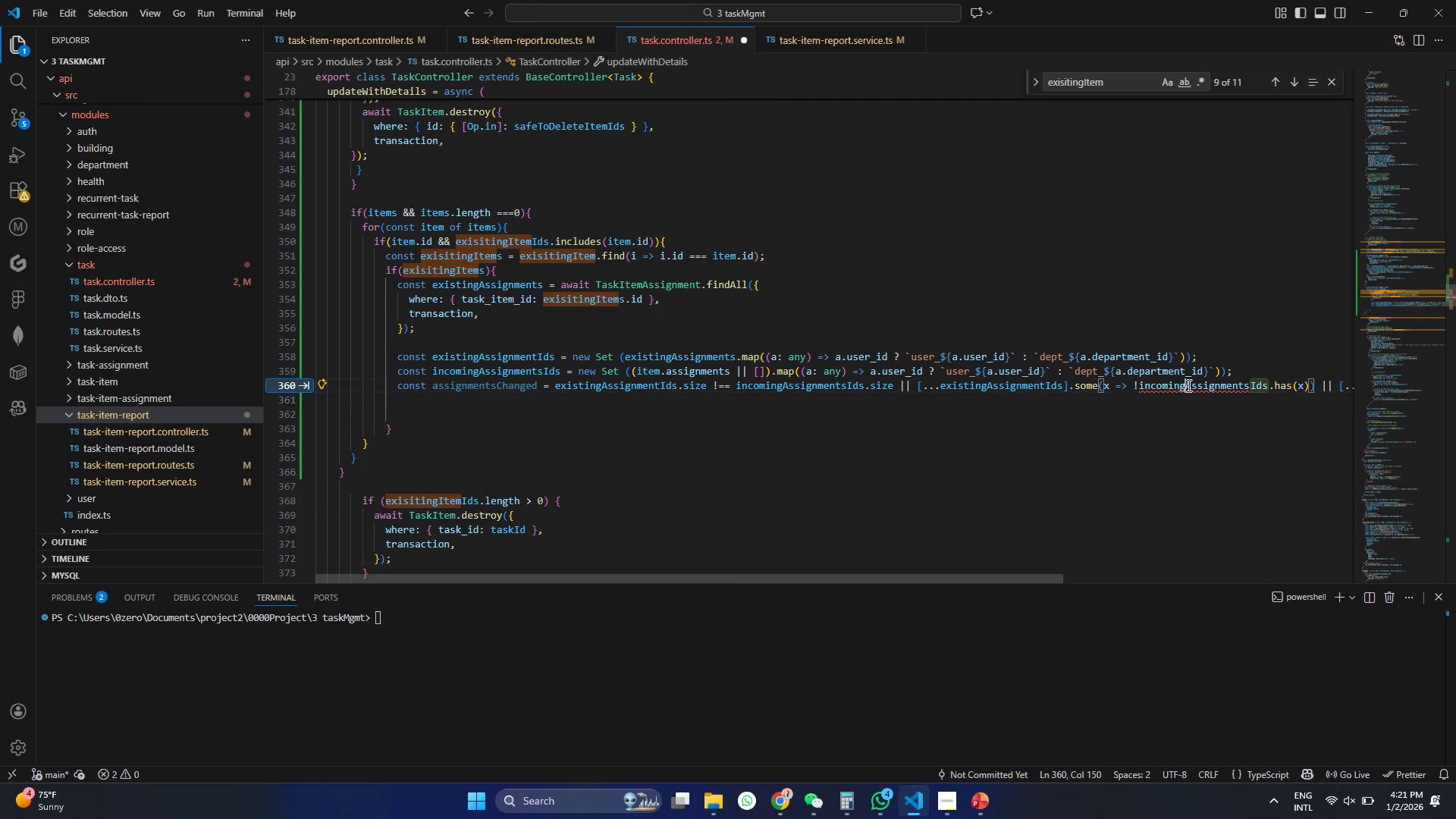 
triple_click([1188, 385])
 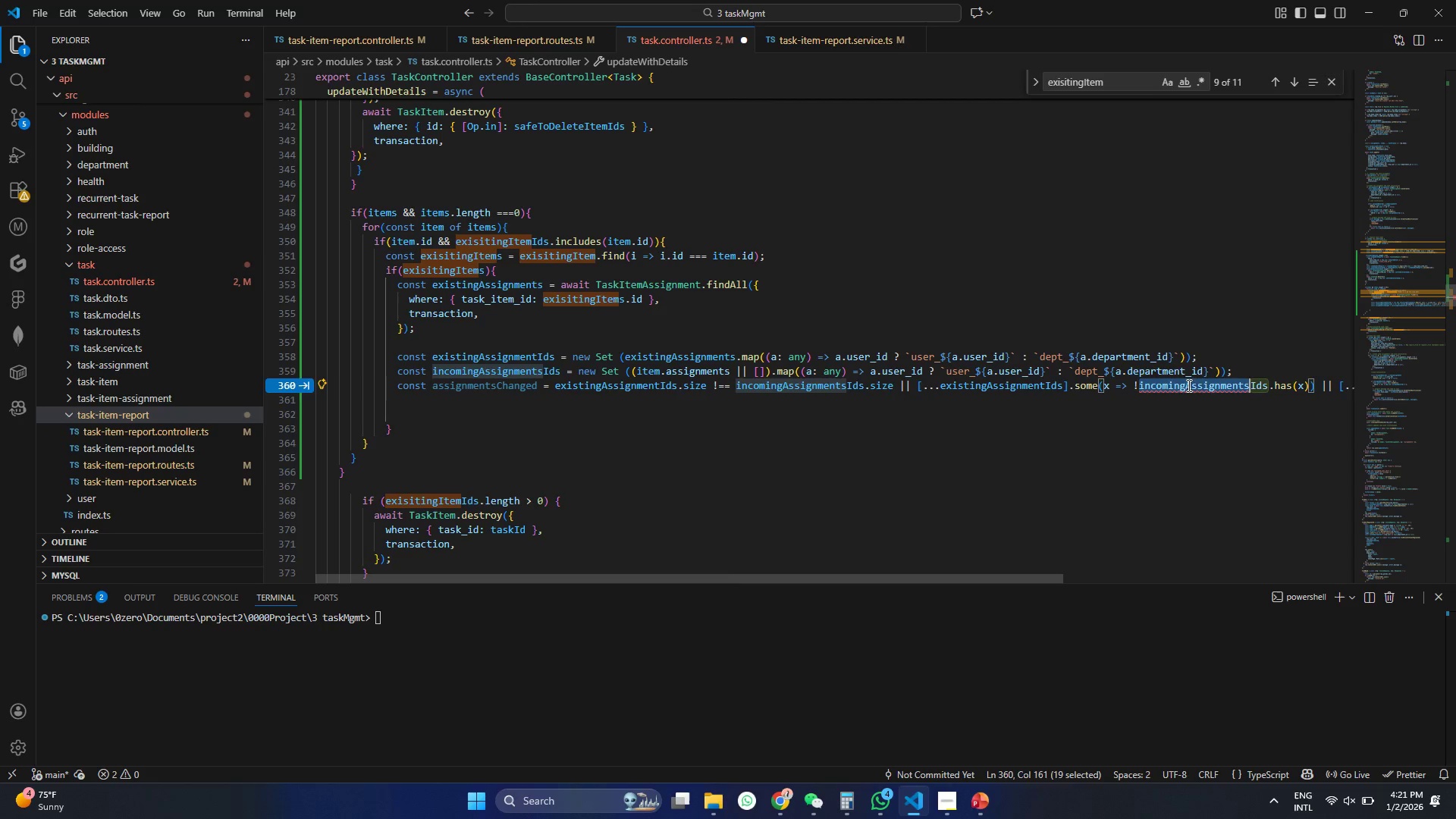 
key(Control+ControlLeft)
 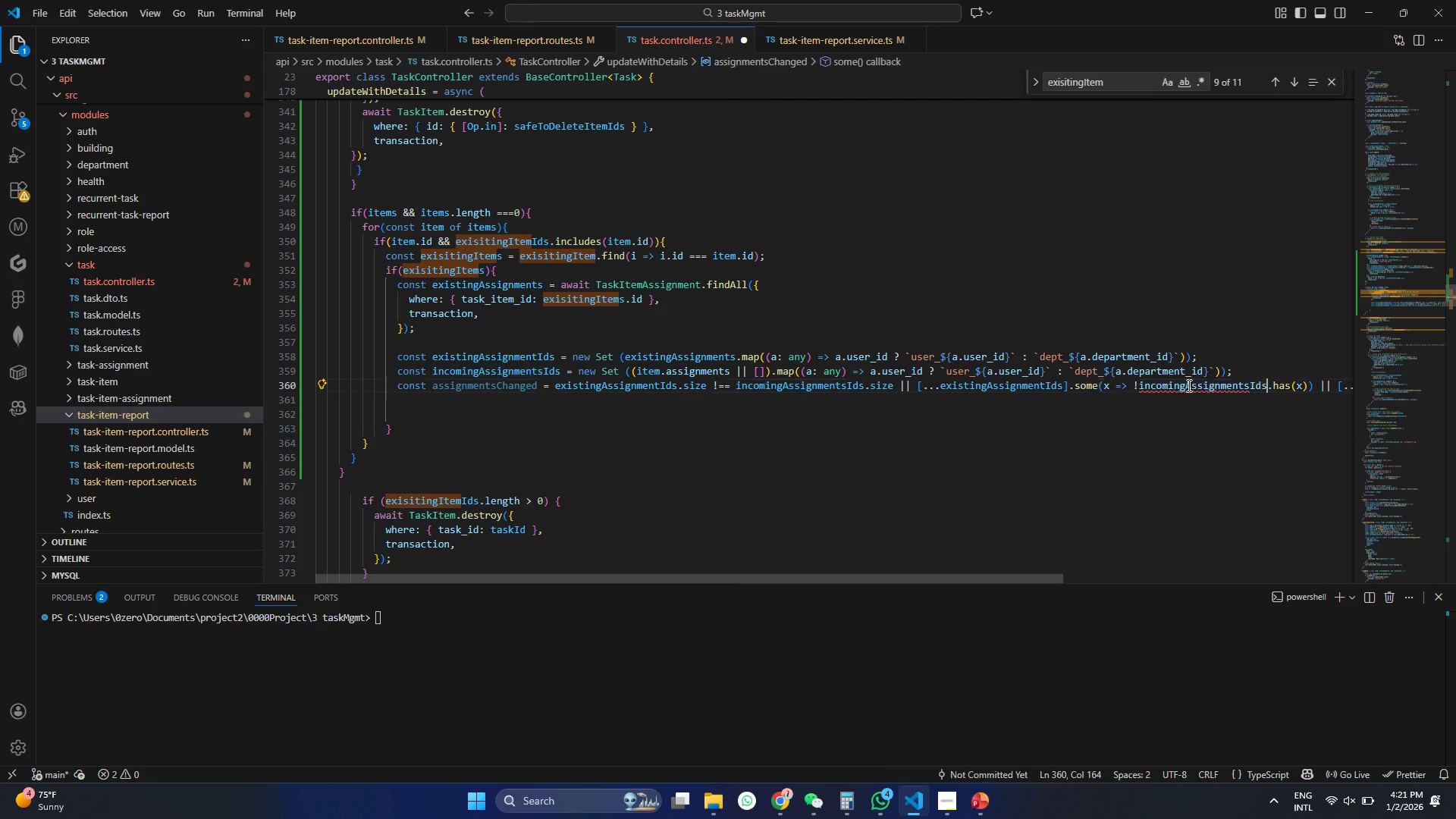 
key(Control+V)
 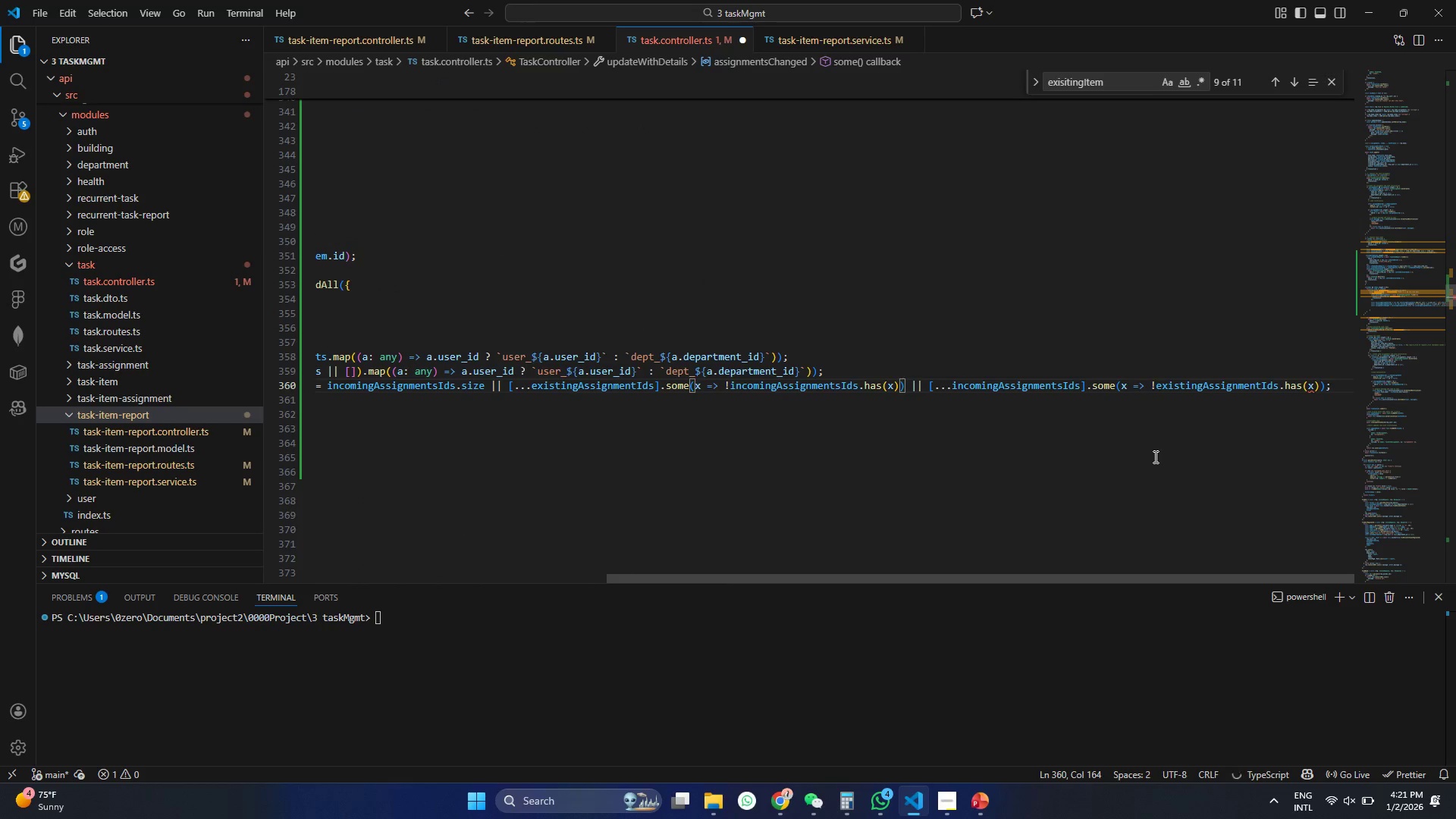 
key(Control+S)
 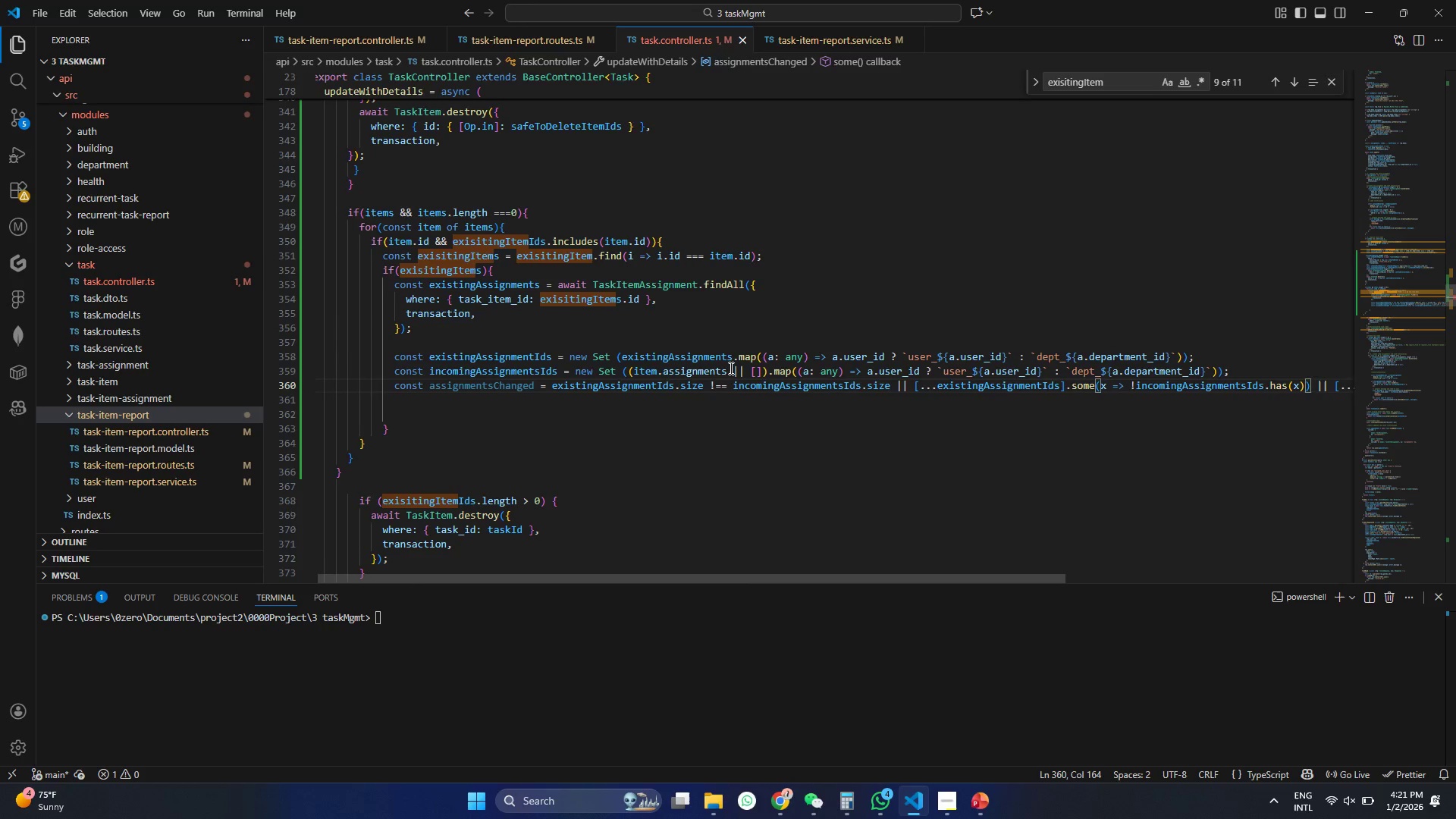 
left_click([767, 373])
 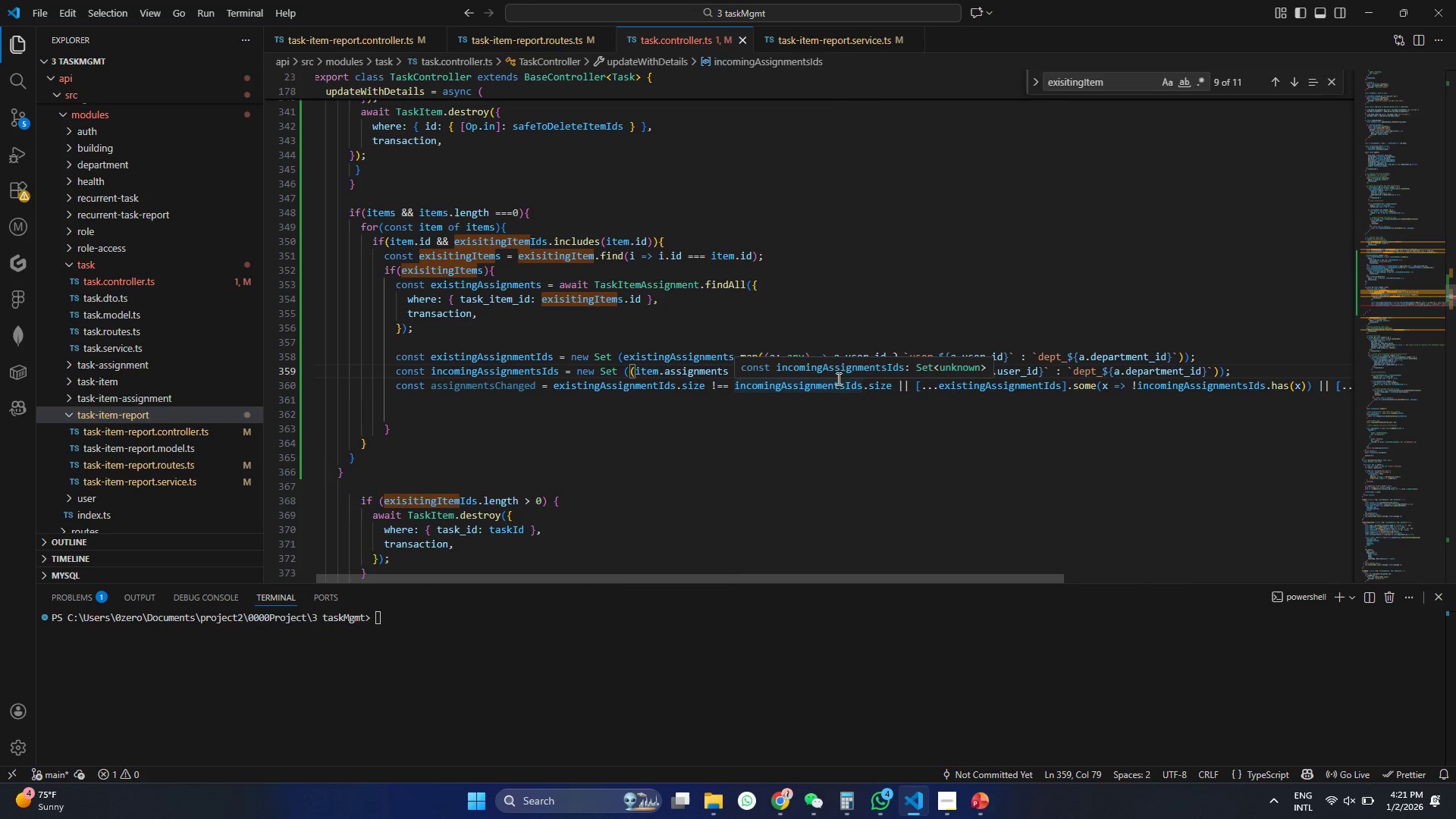 
left_click([1194, 381])
 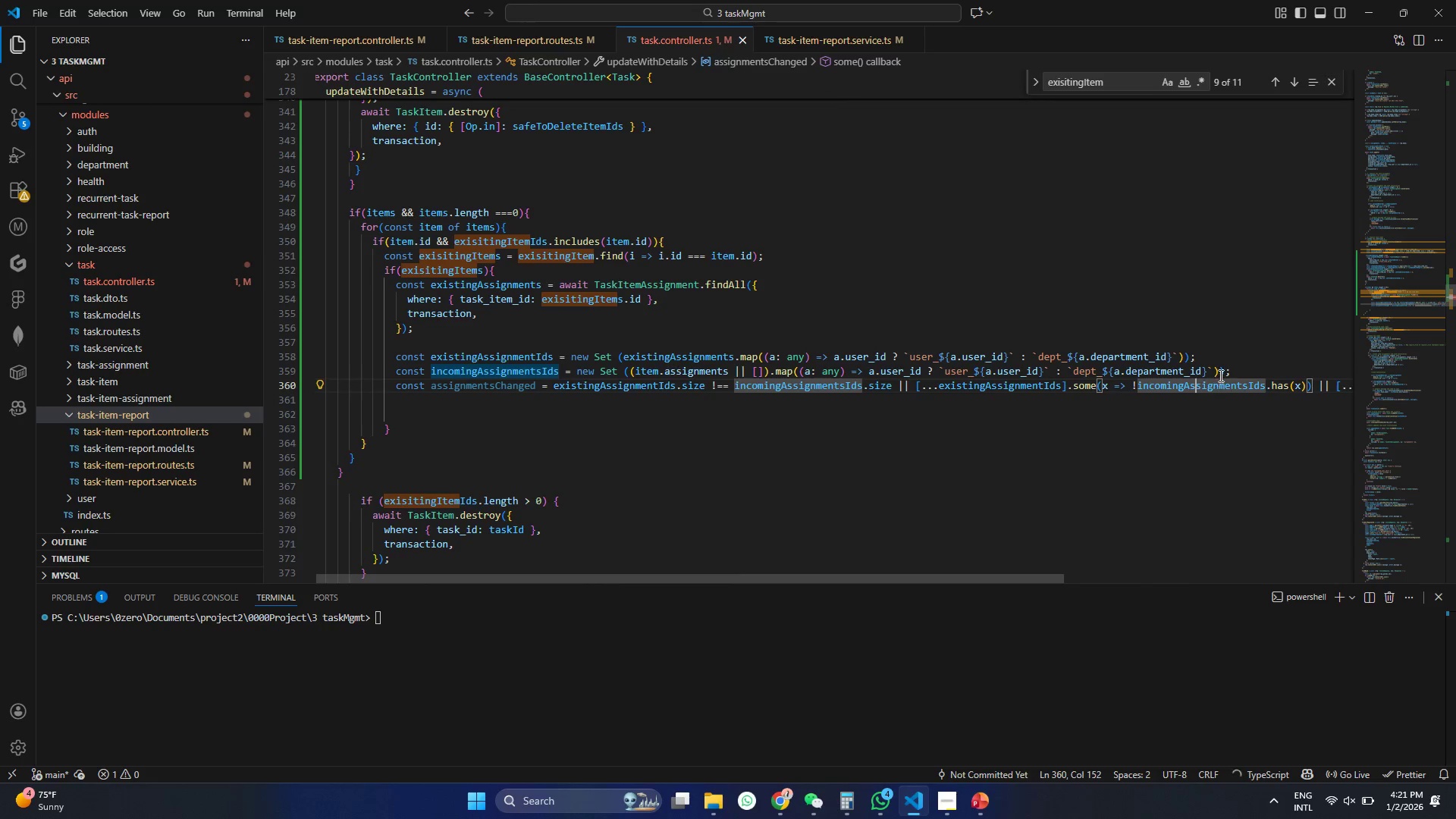 
left_click([1219, 375])
 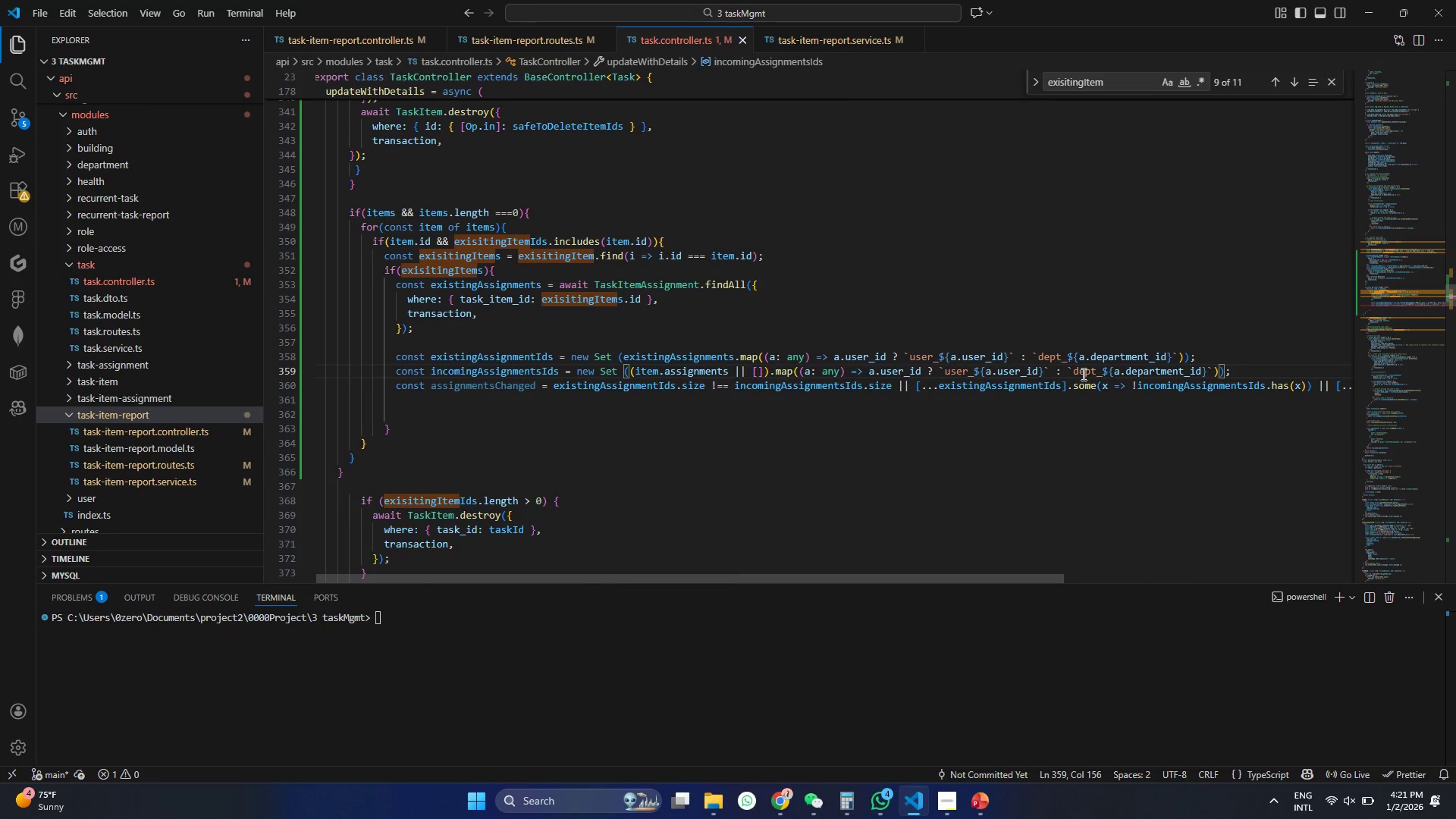 
mouse_move([1074, 393])
 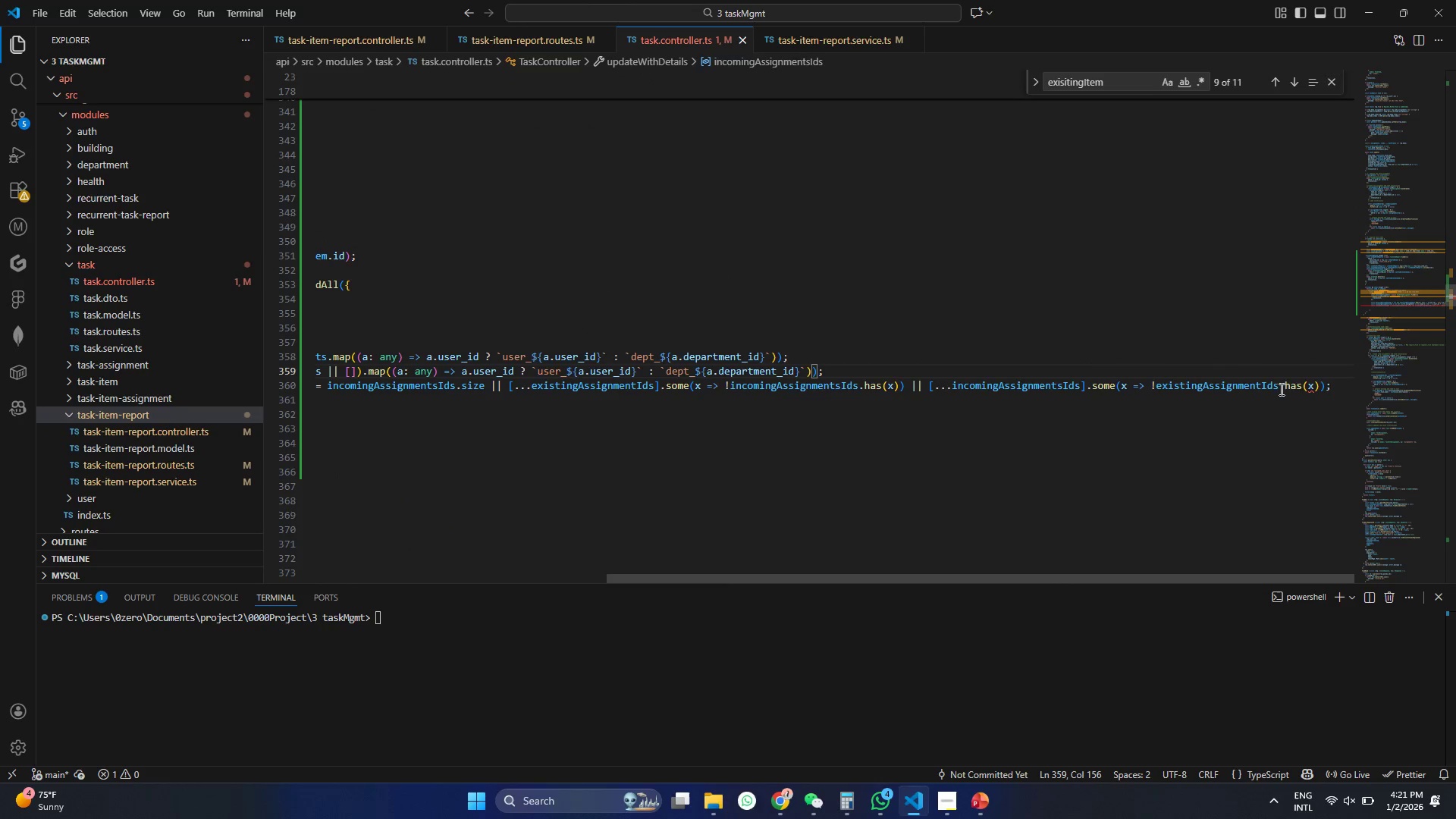 
mouse_move([1294, 372])
 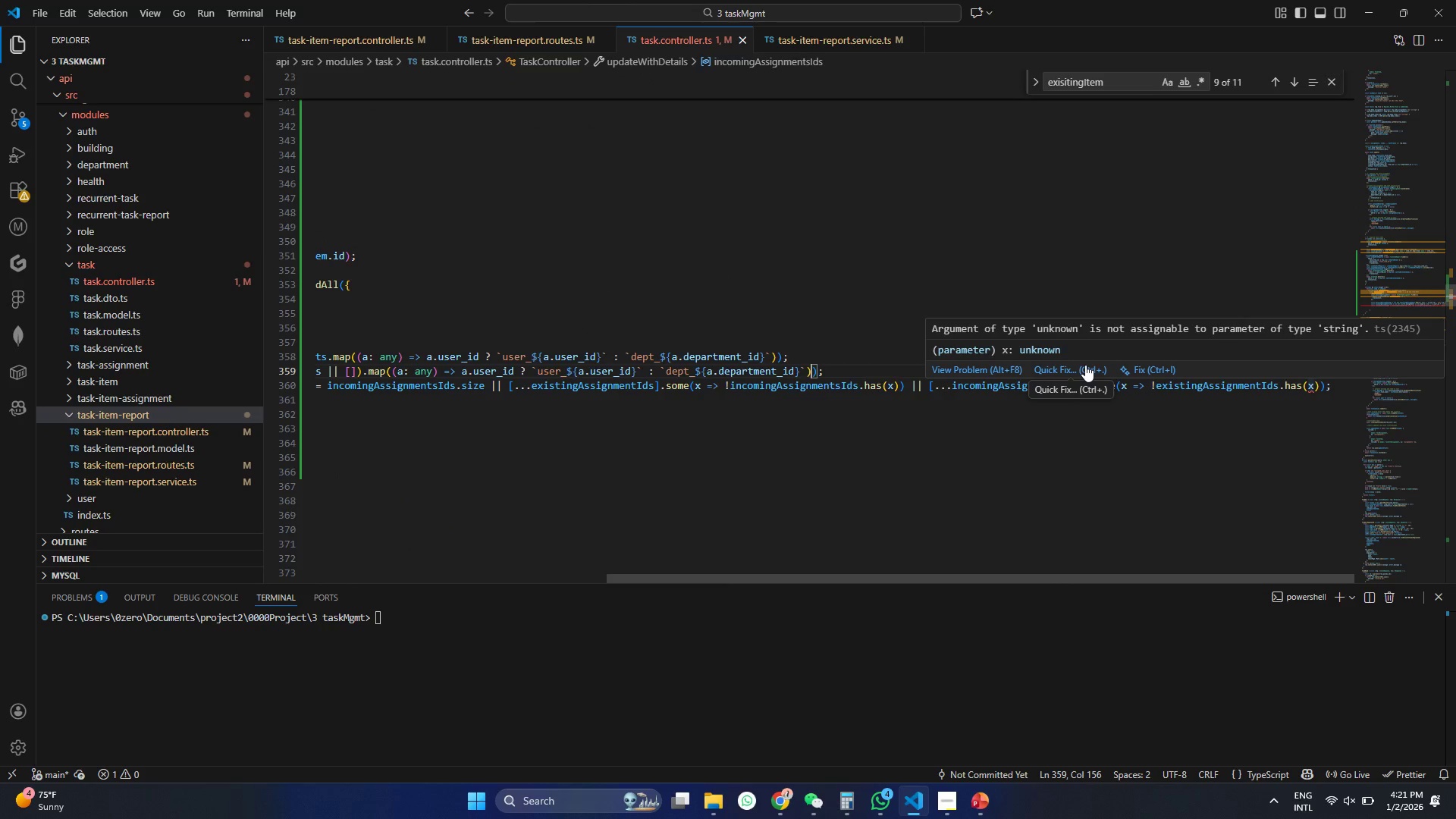 
left_click([1170, 397])
 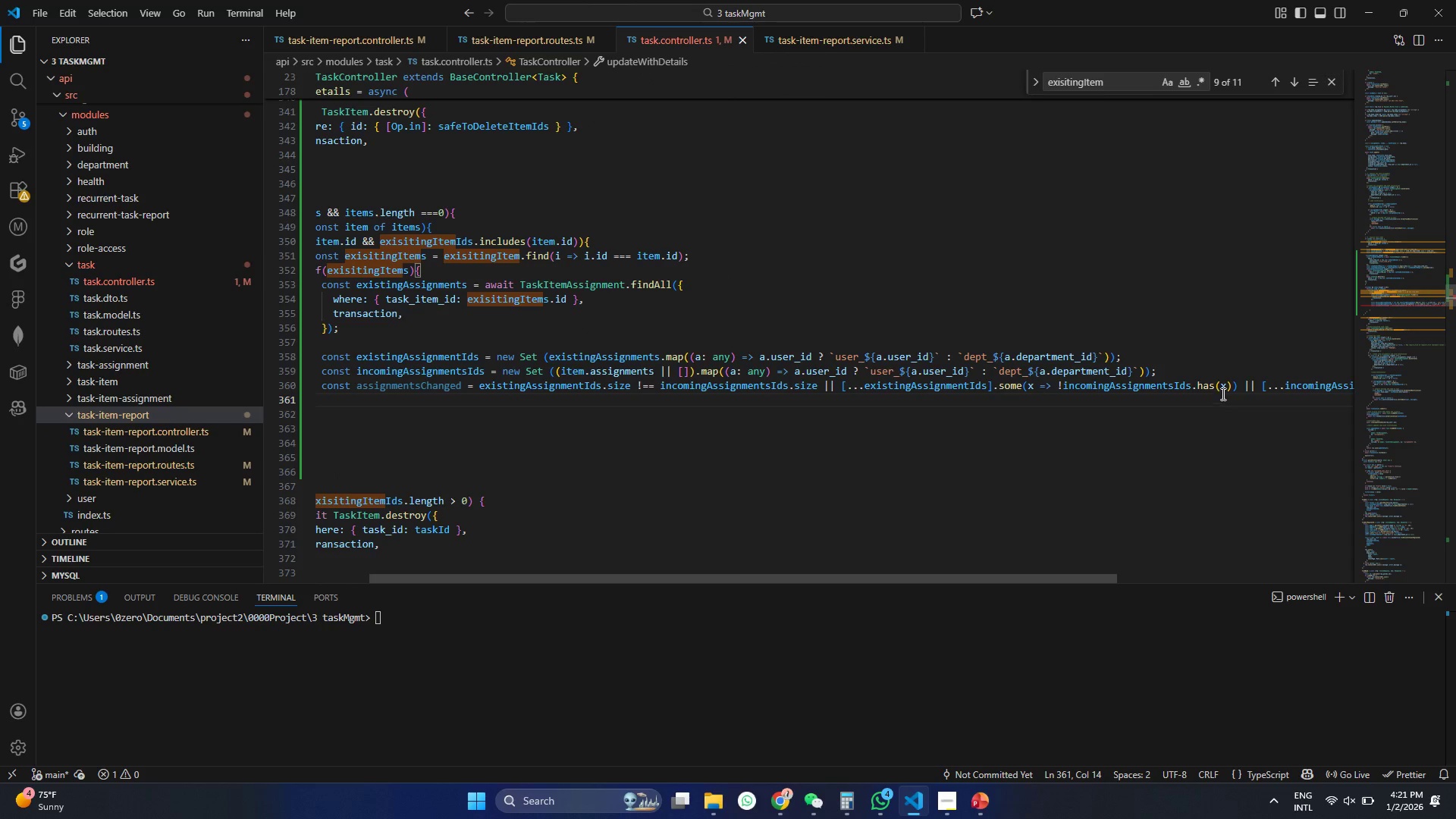 
left_click([1225, 391])
 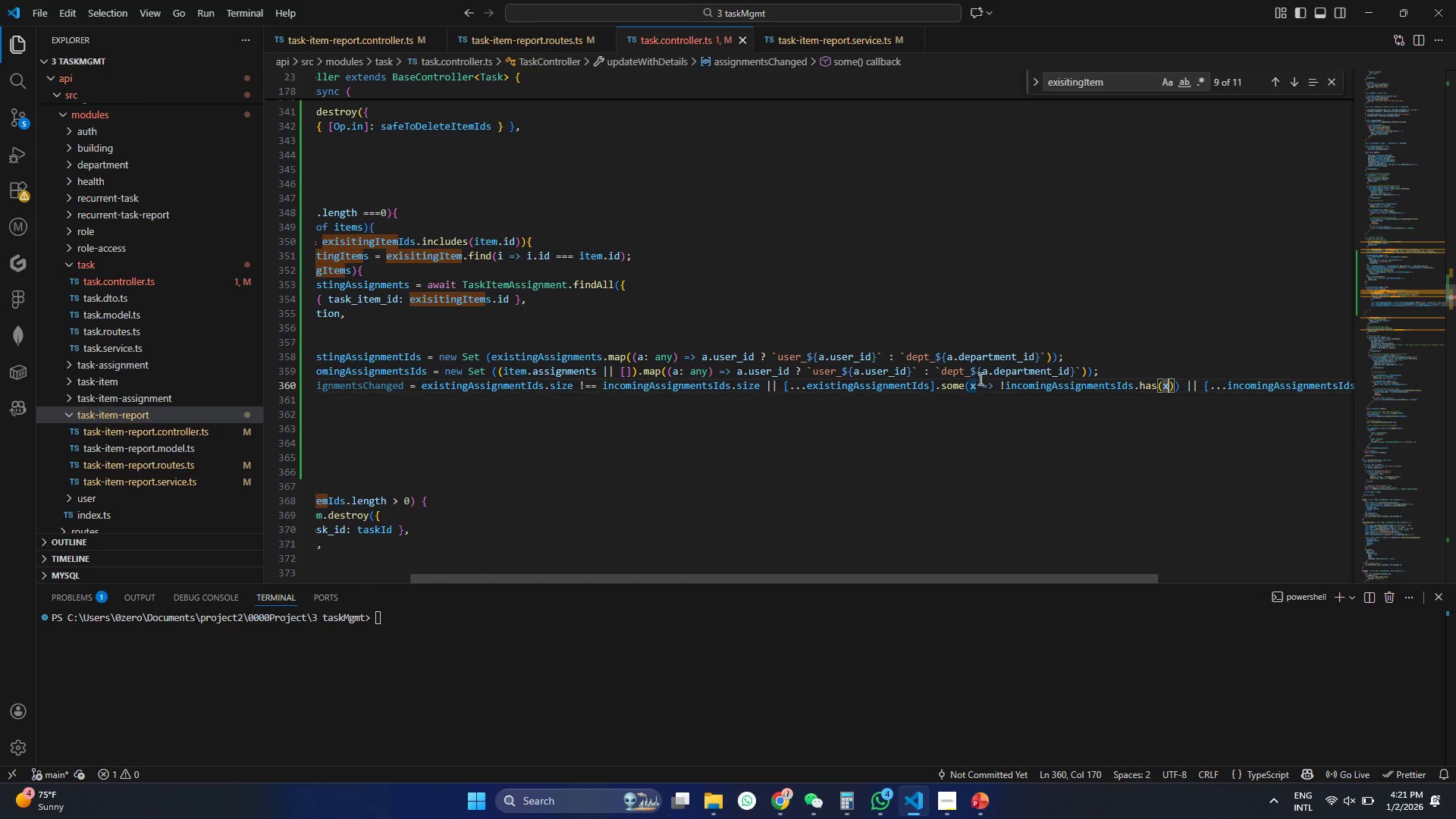 
double_click([971, 380])
 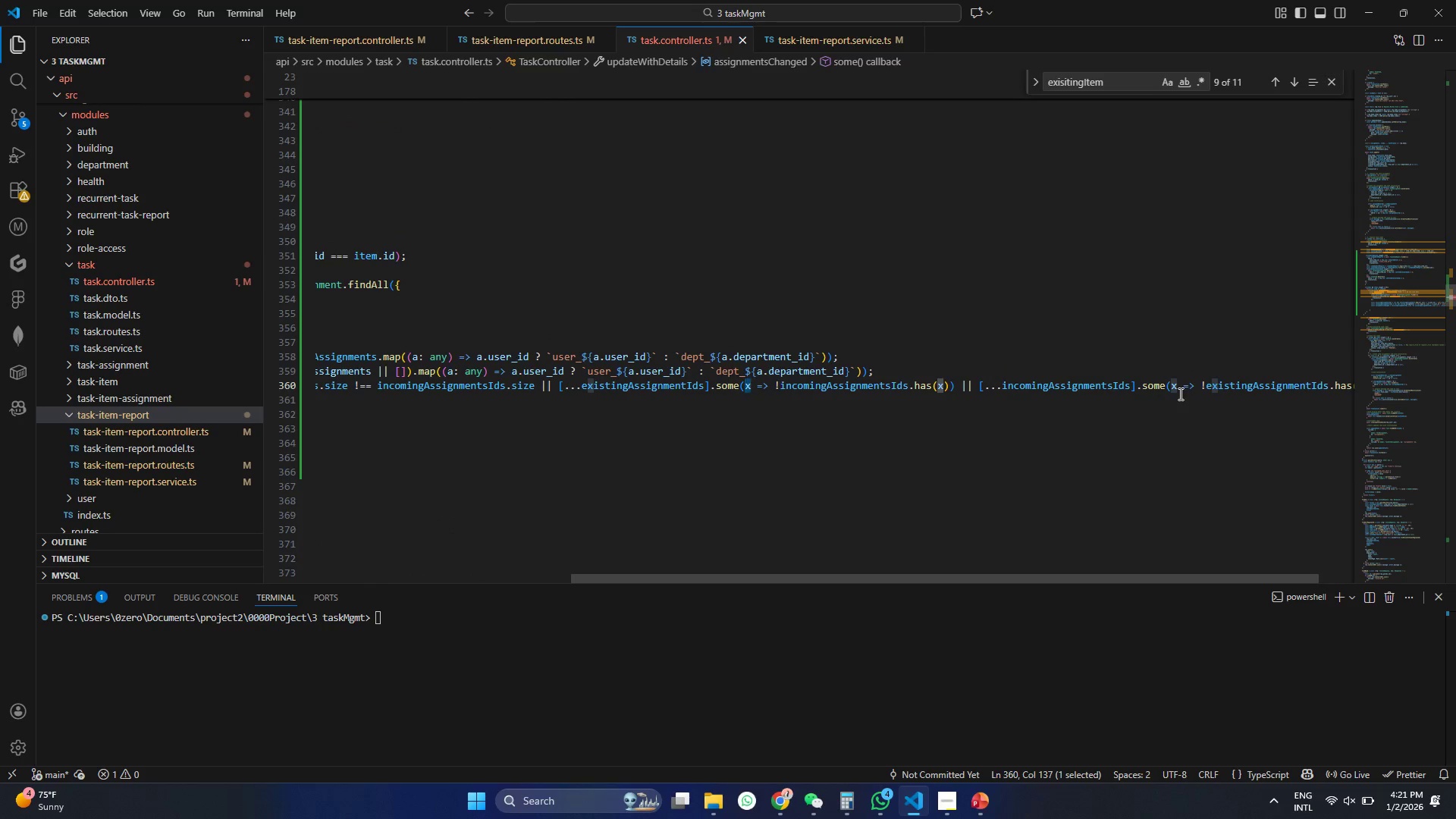 
double_click([1169, 385])
 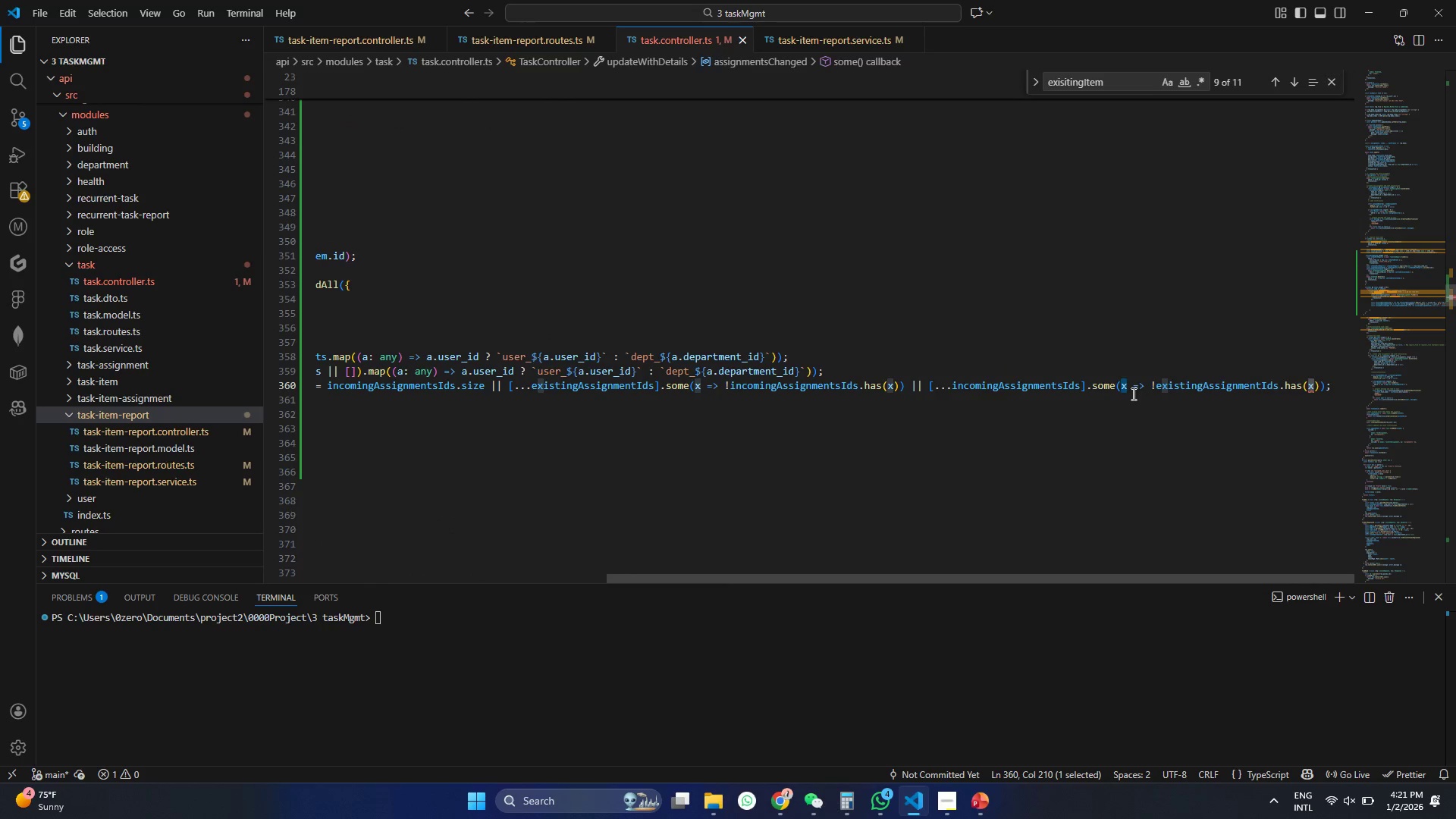 
wait(8.7)
 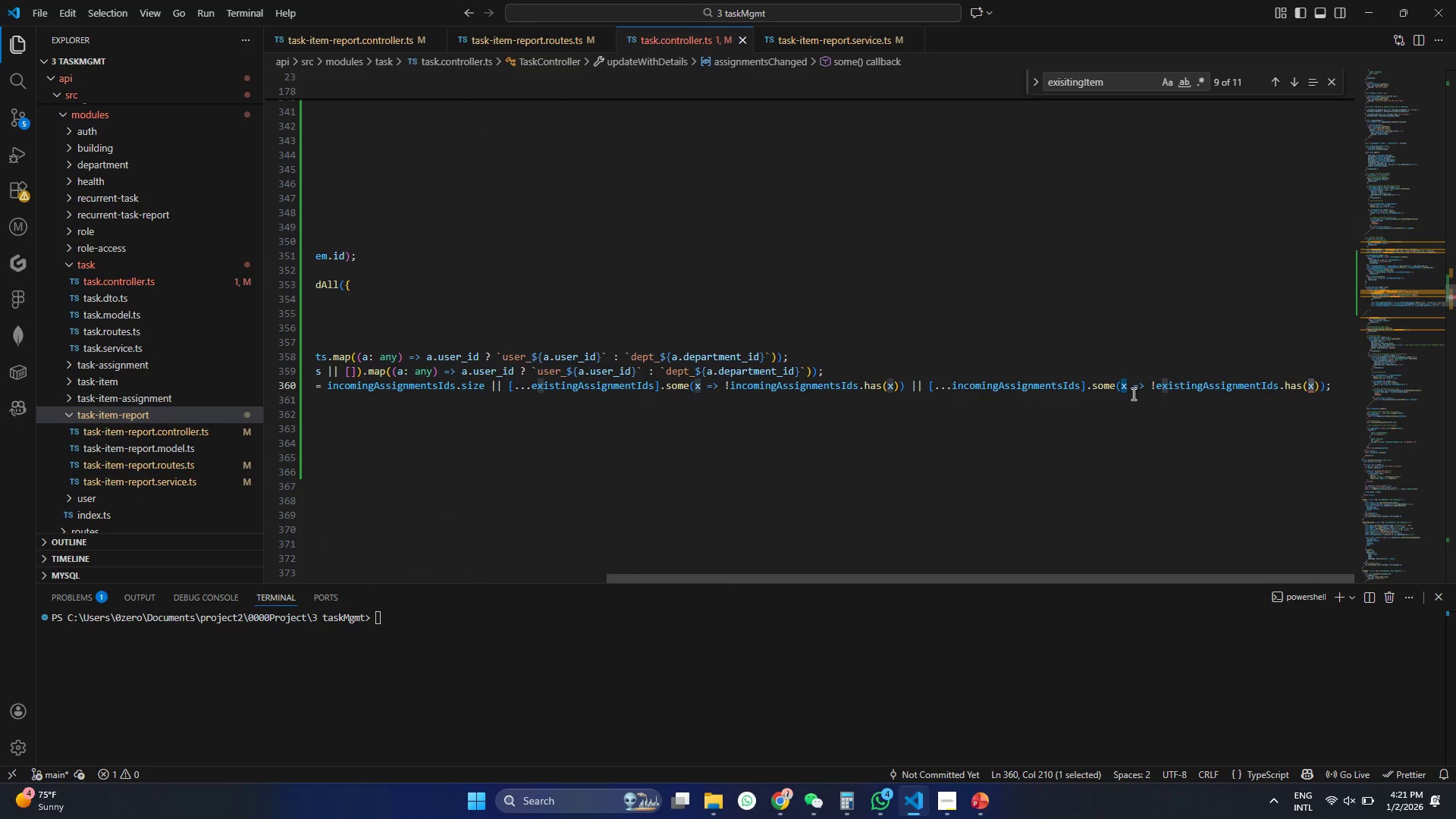 
hold_key(key=ControlLeft, duration=1.52)
 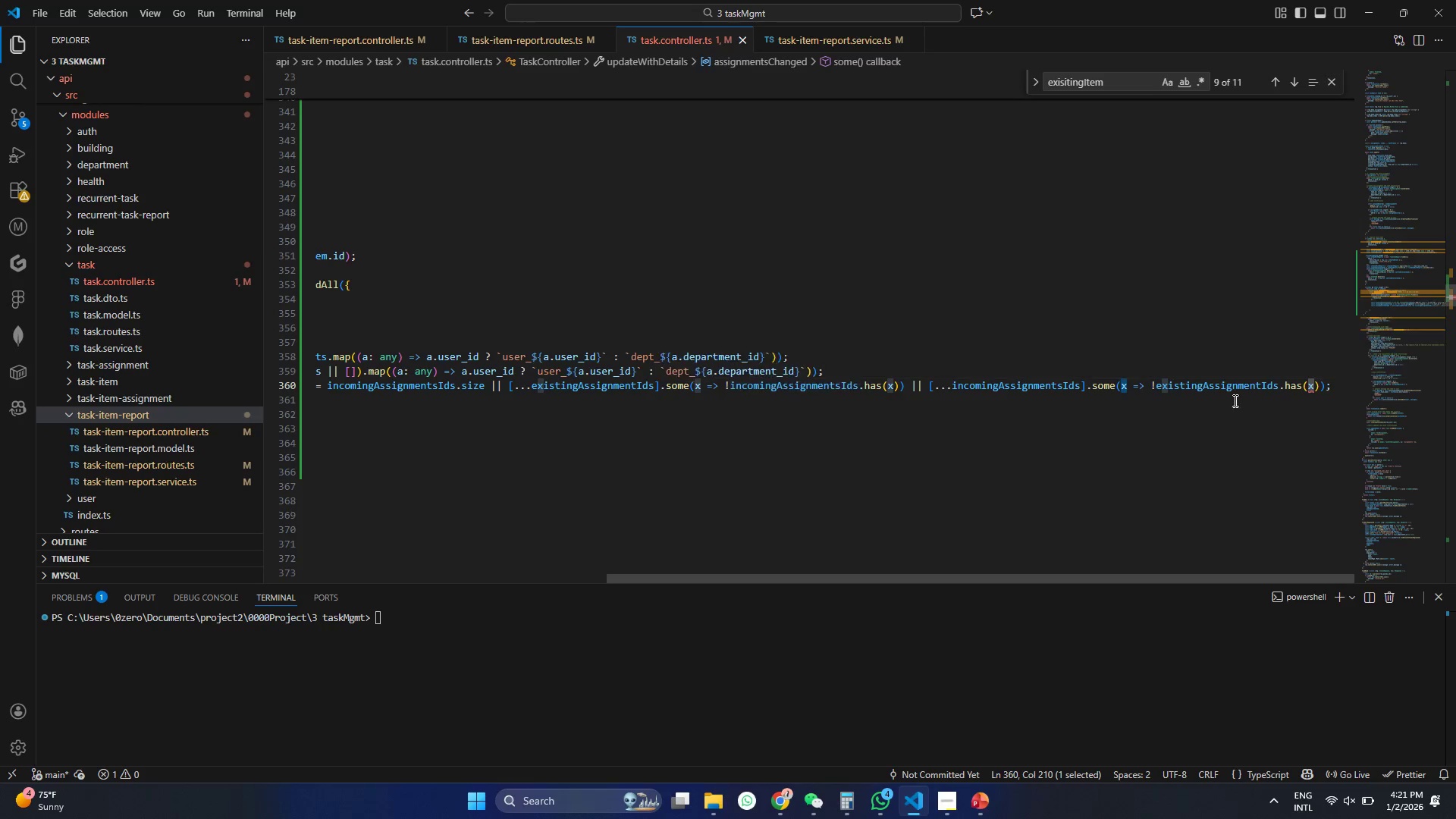 
hold_key(key=ControlLeft, duration=0.48)
 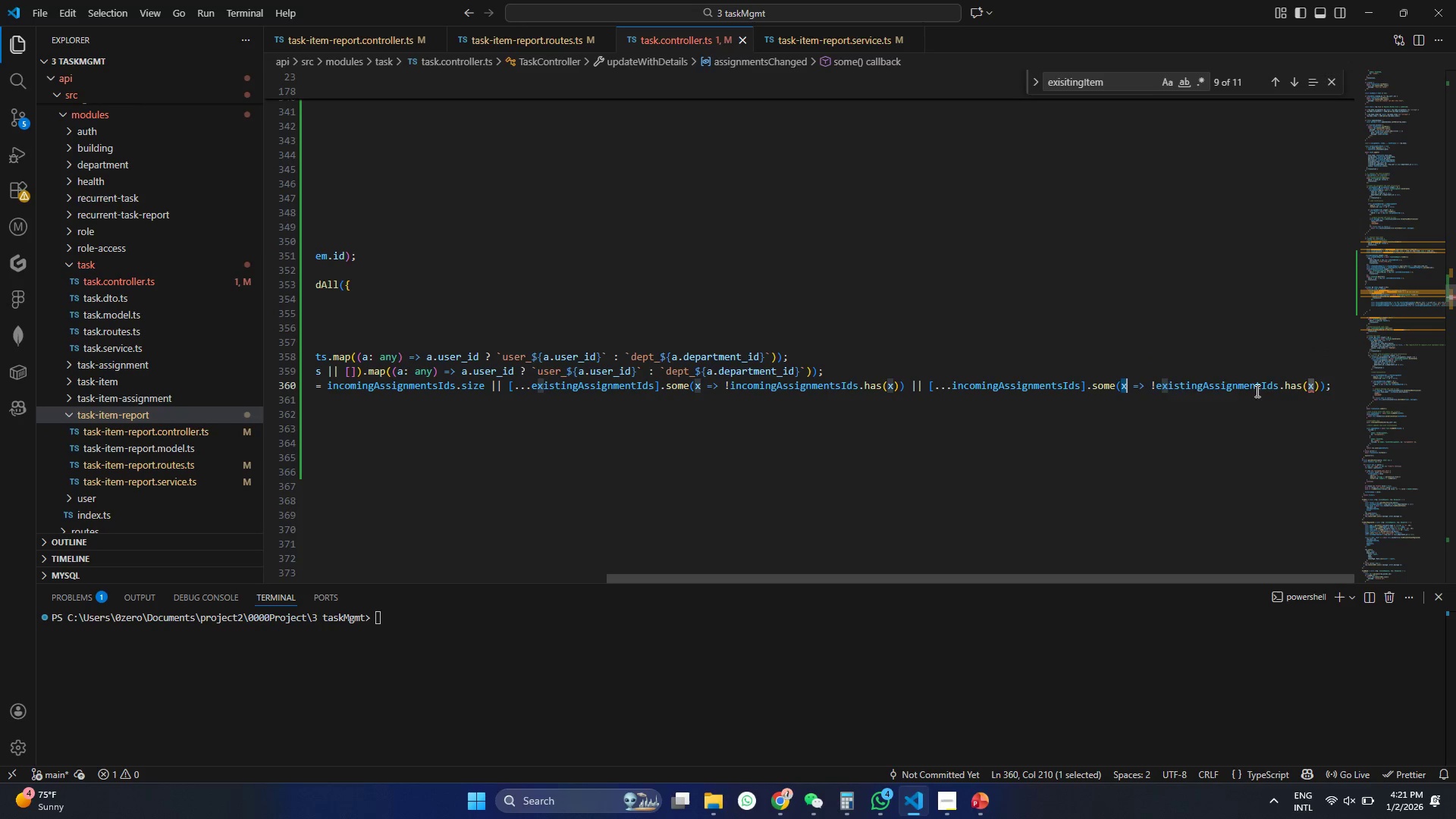 
hold_key(key=ControlLeft, duration=1.51)
 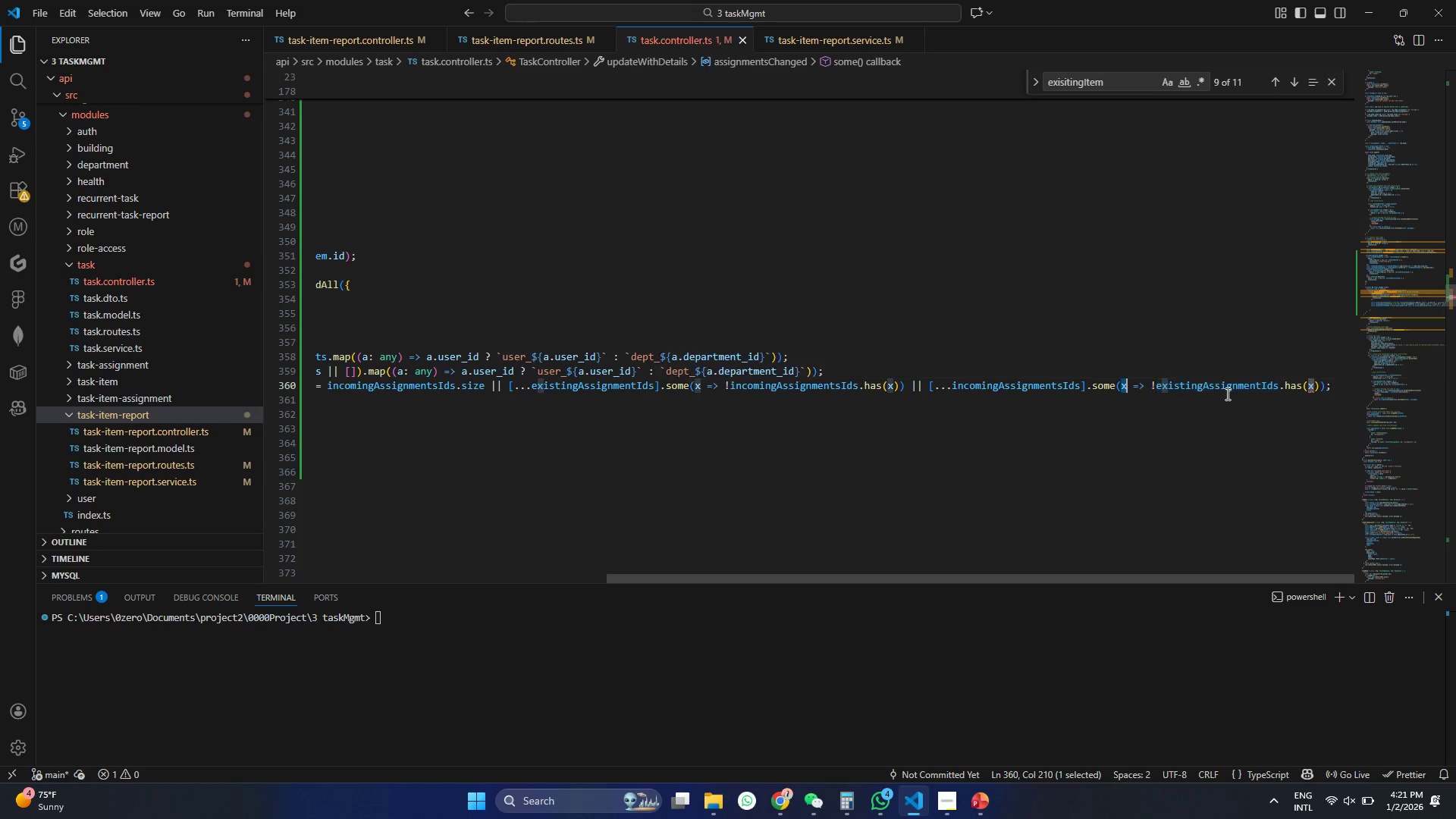 
hold_key(key=ControlLeft, duration=1.5)
 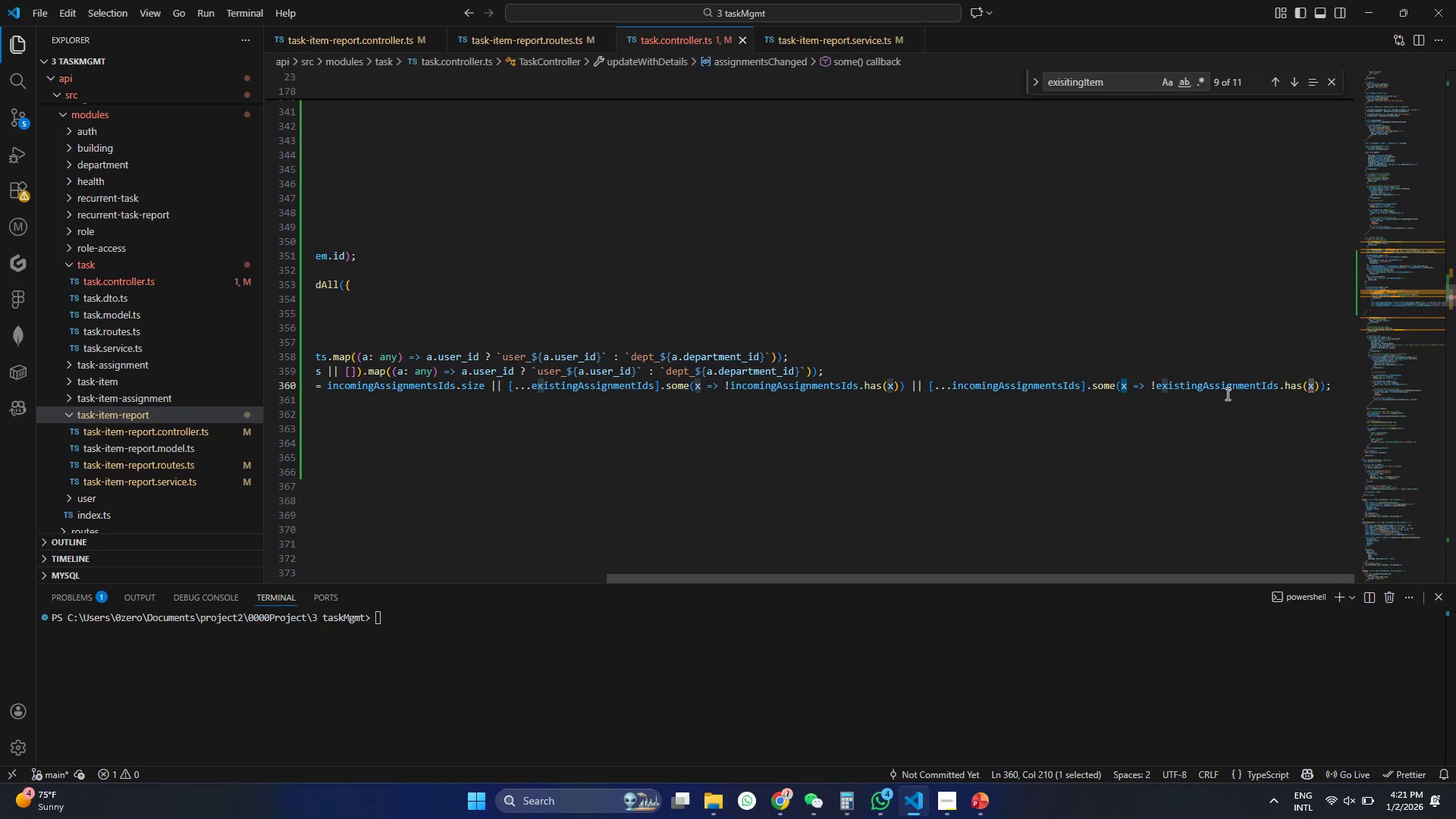 
hold_key(key=ControlLeft, duration=1.52)
 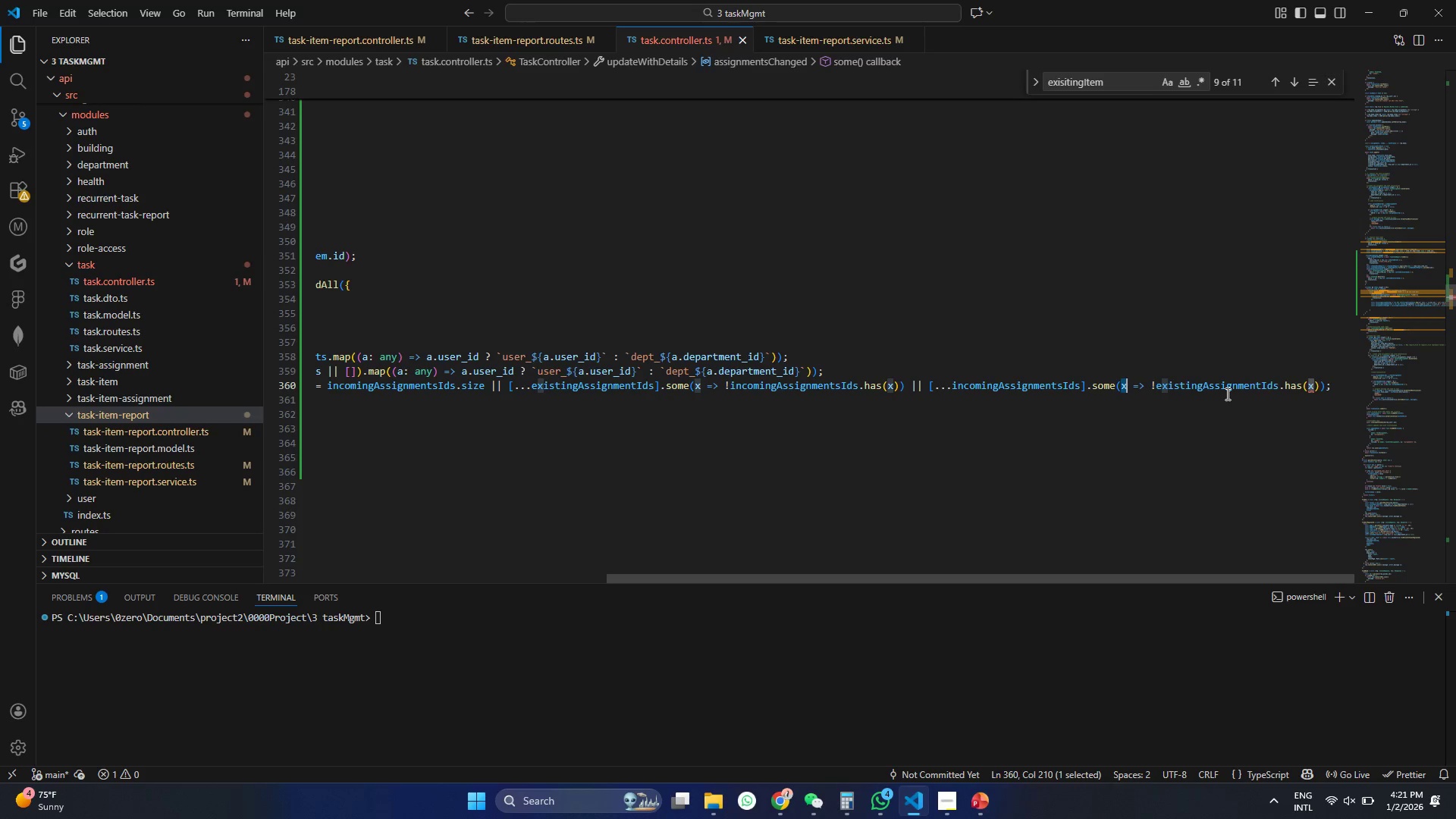 
hold_key(key=ControlLeft, duration=1.5)
 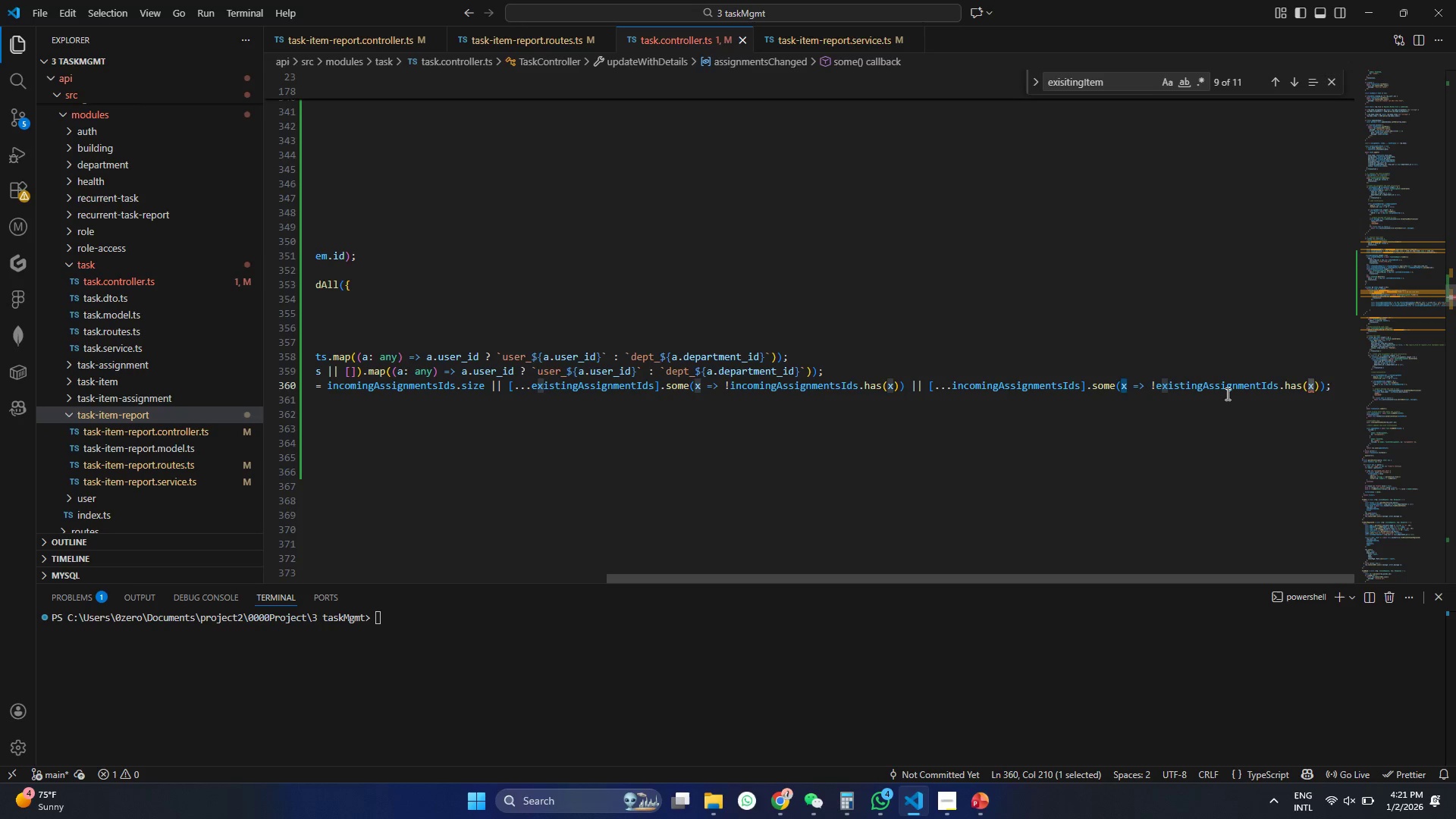 
hold_key(key=ControlLeft, duration=1.5)
 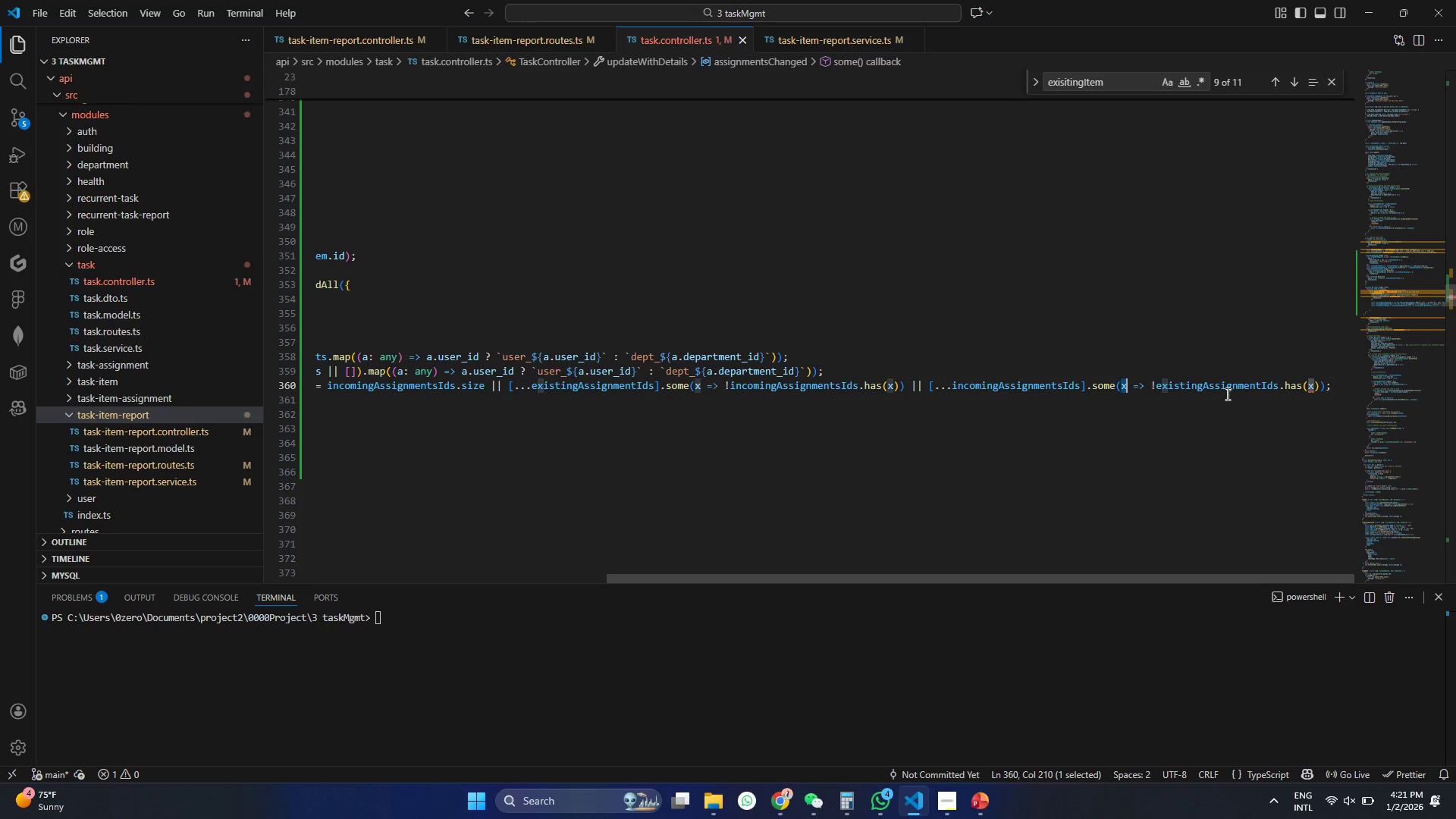 
hold_key(key=ControlLeft, duration=1.5)
 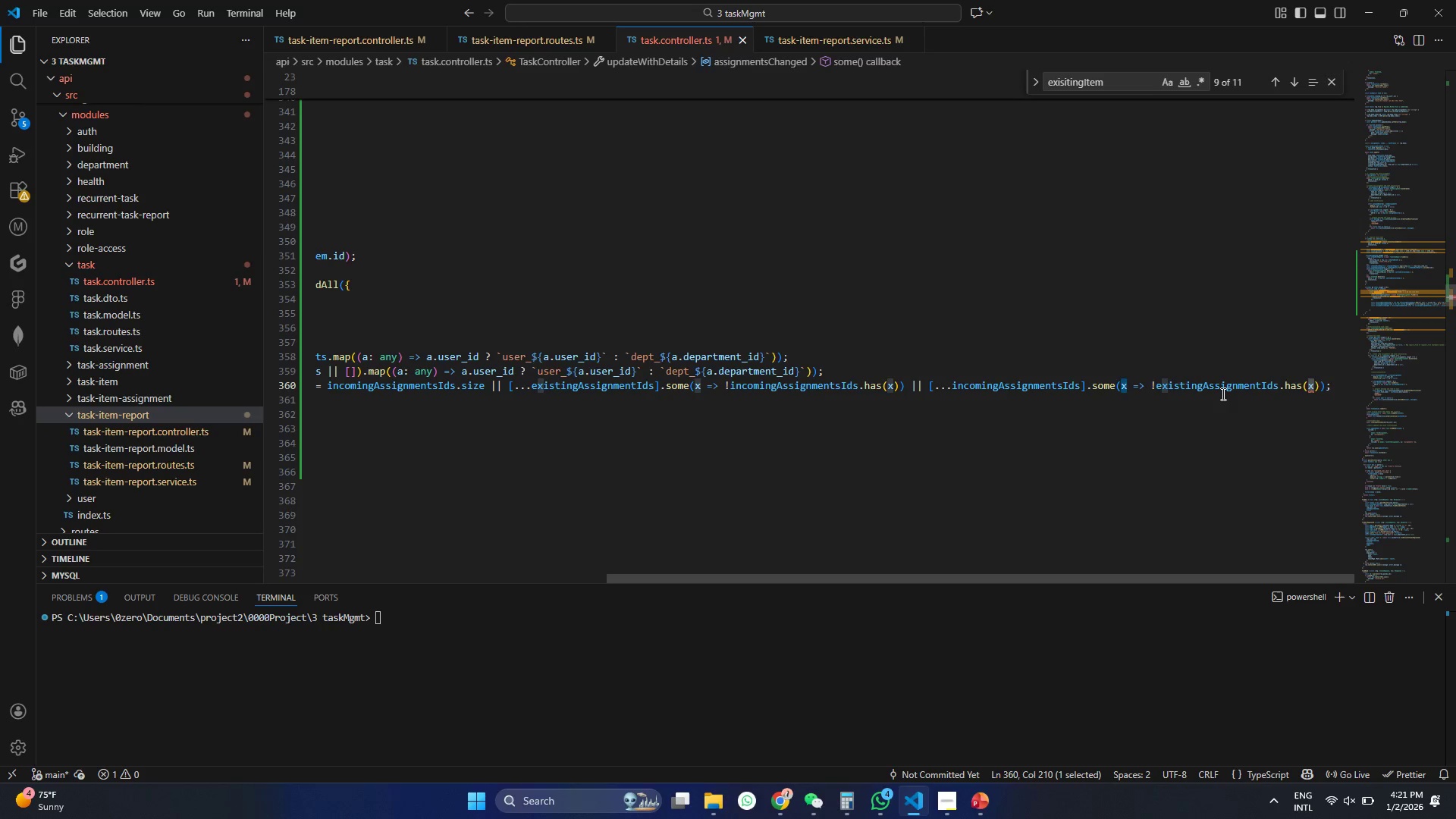 
hold_key(key=ControlLeft, duration=1.5)
 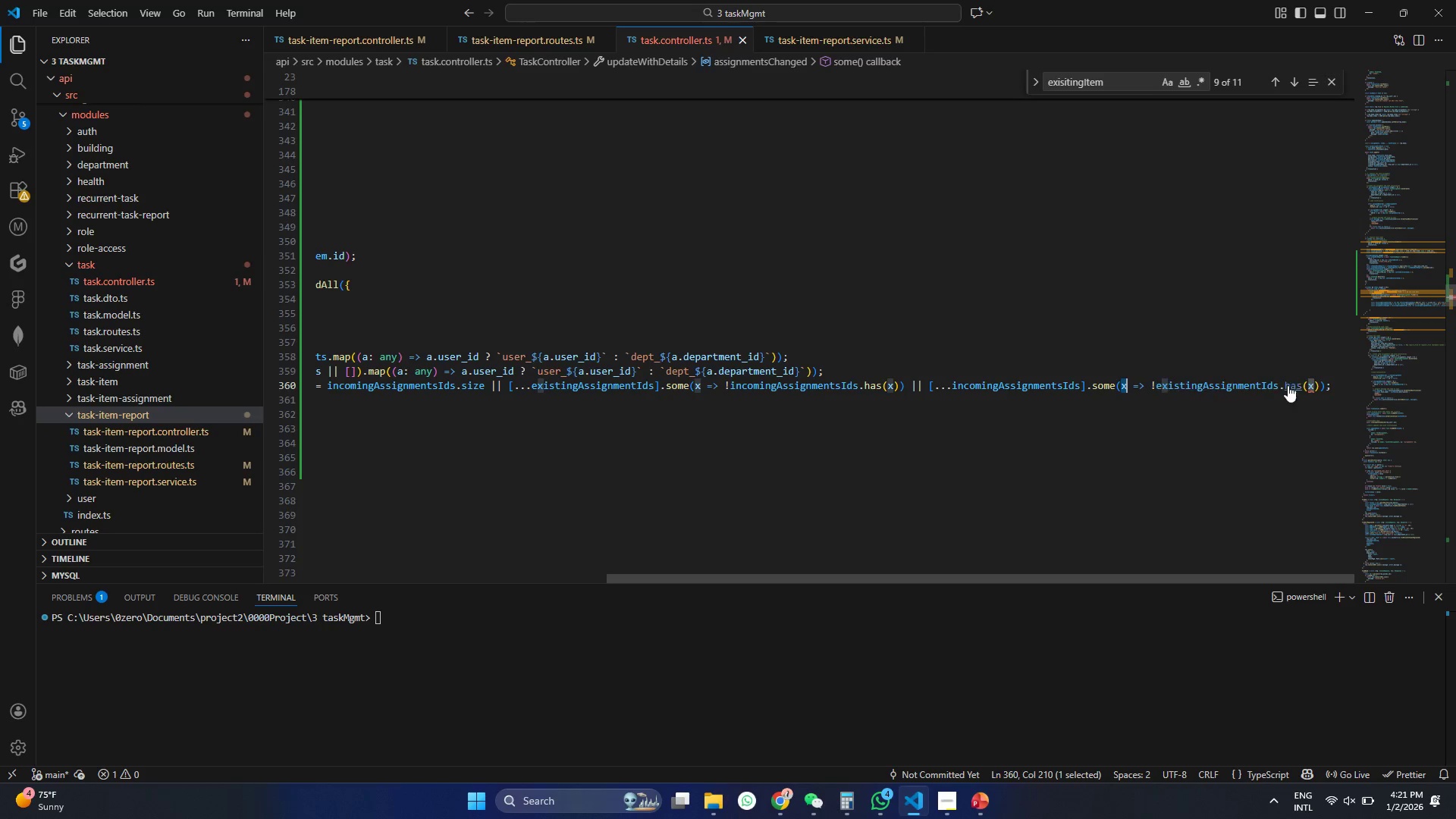 
hold_key(key=ControlLeft, duration=1.5)
 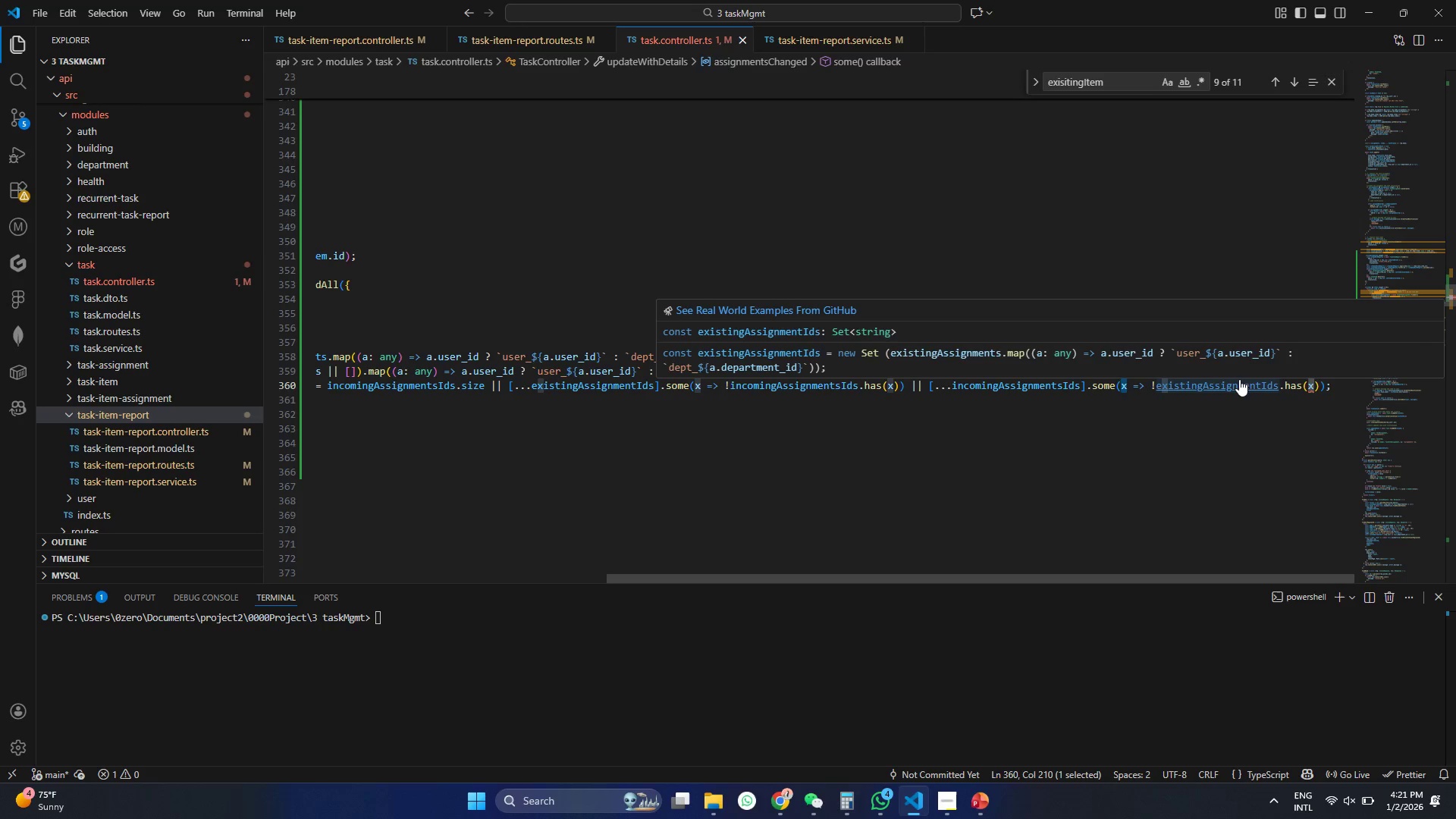 
hold_key(key=ControlLeft, duration=1.5)
 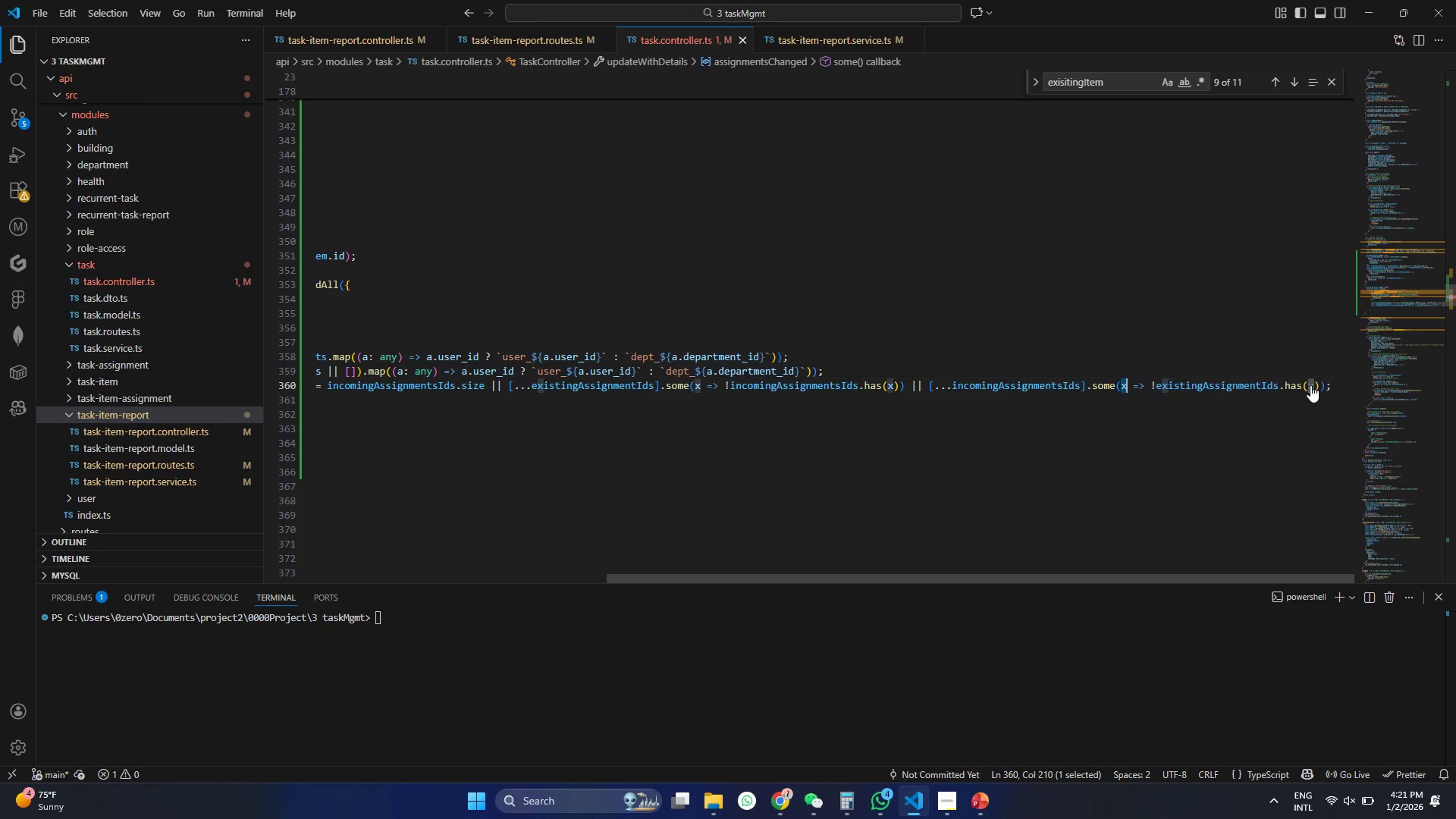 
hold_key(key=ControlLeft, duration=0.69)
 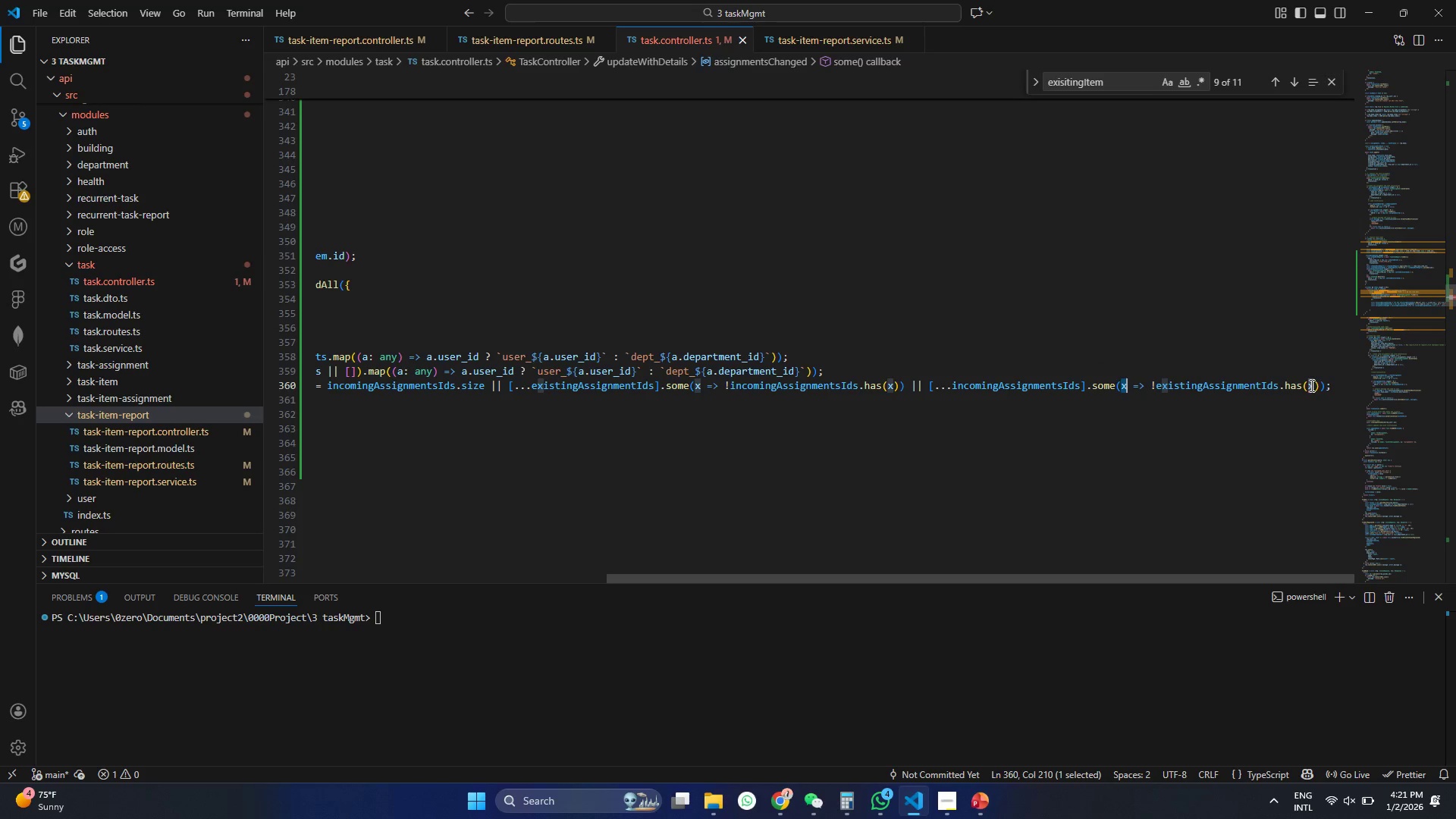 
hold_key(key=ControlLeft, duration=0.91)
 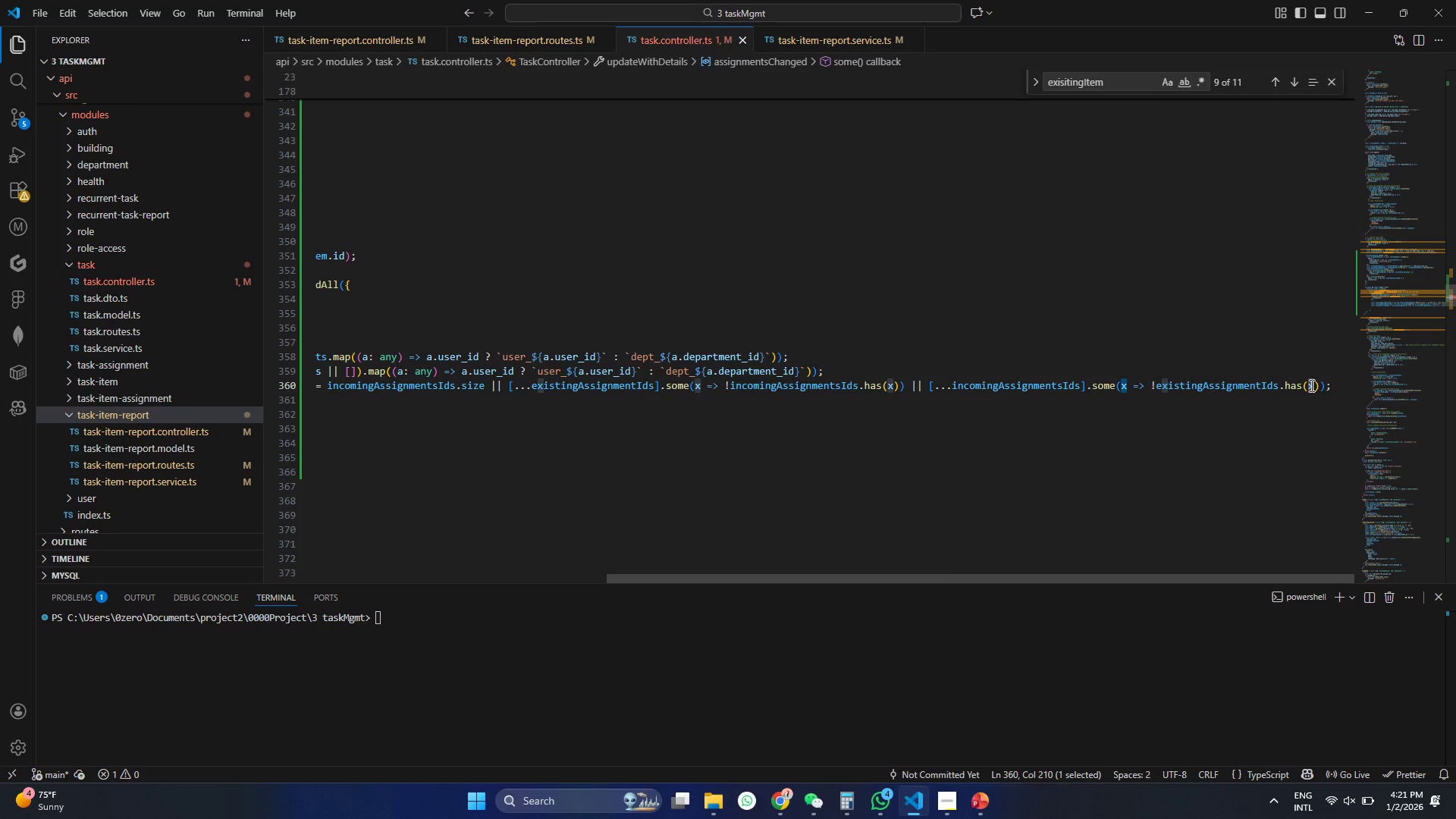 
left_click([1310, 385])
 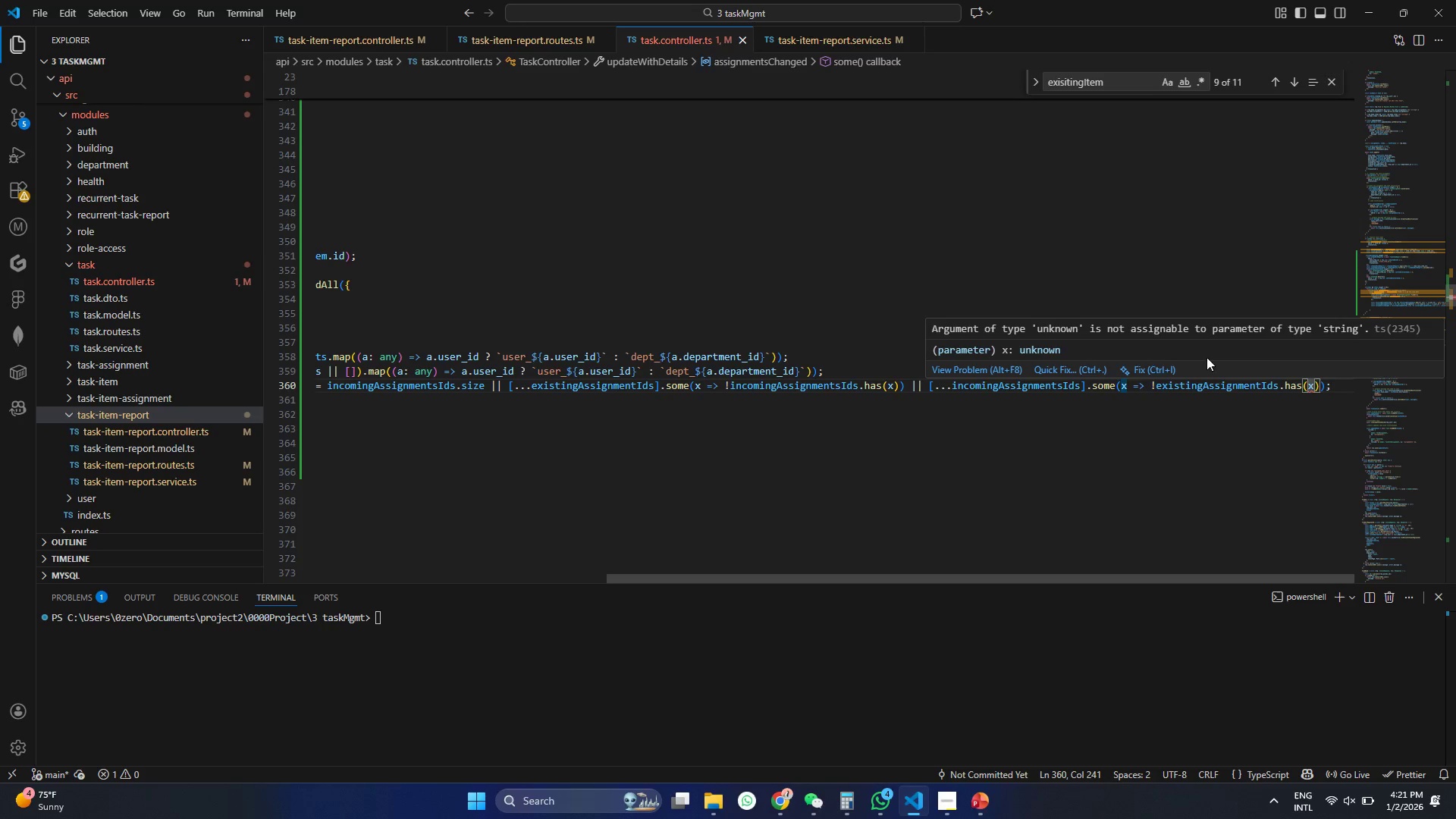 
left_click([1087, 366])
 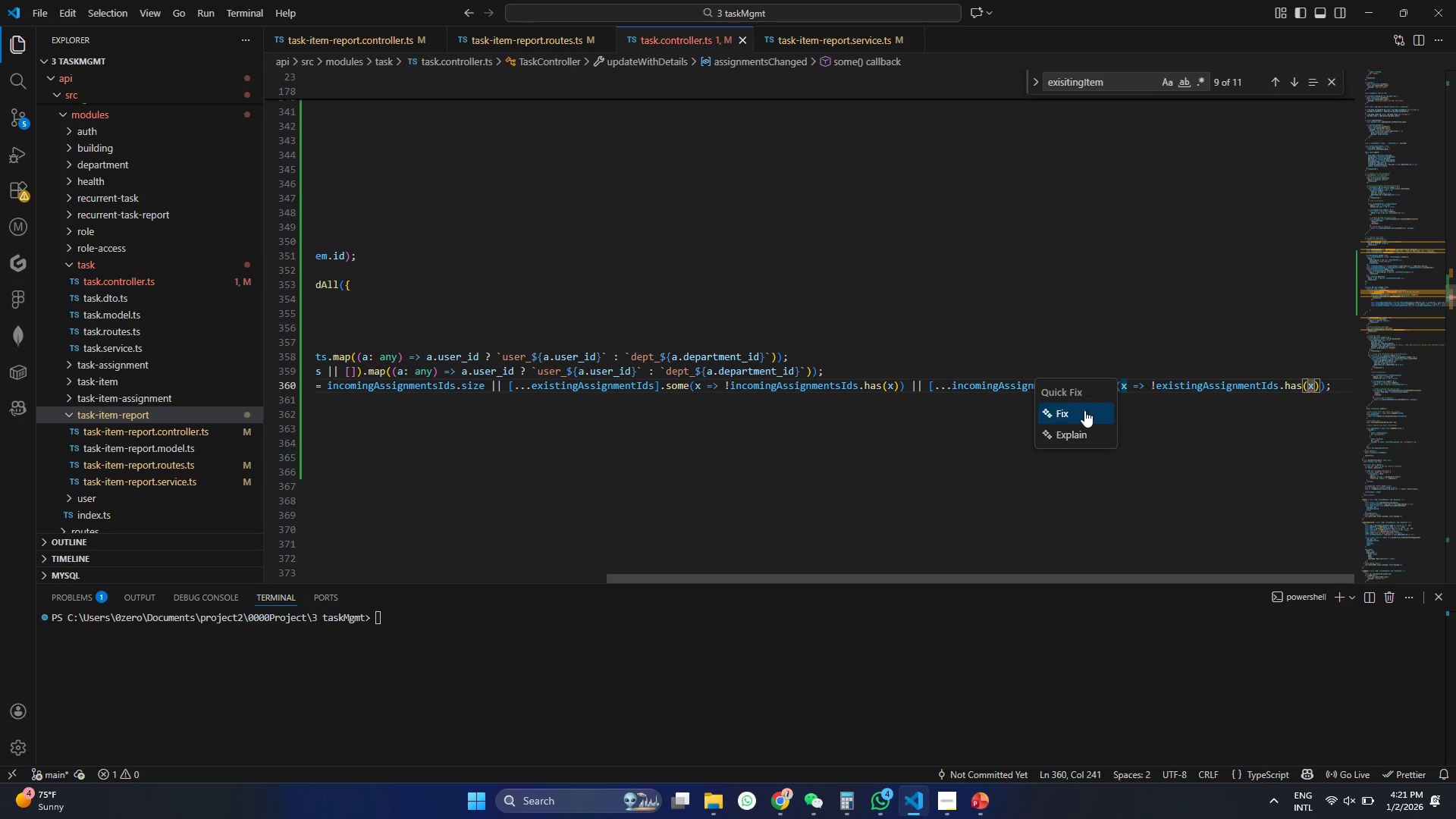 
left_click([1084, 410])